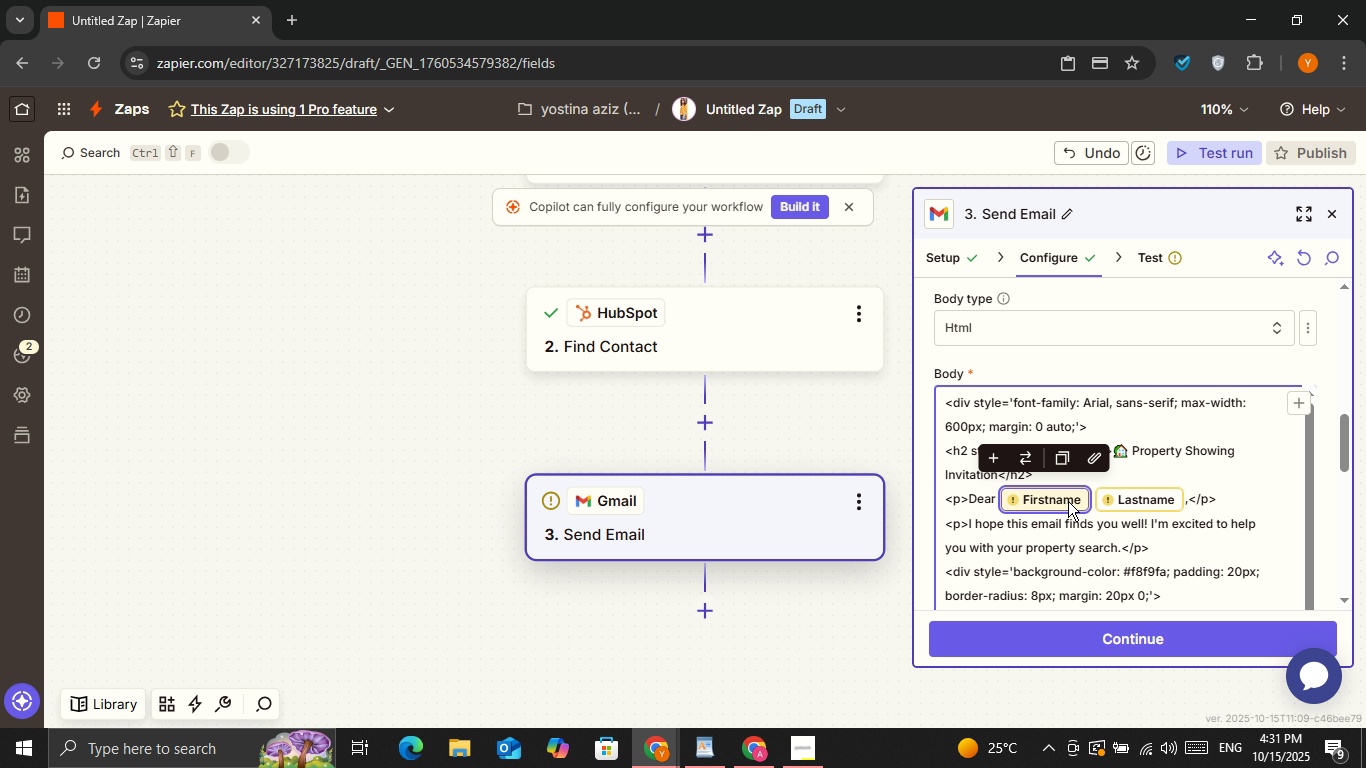 
left_click([1068, 501])
 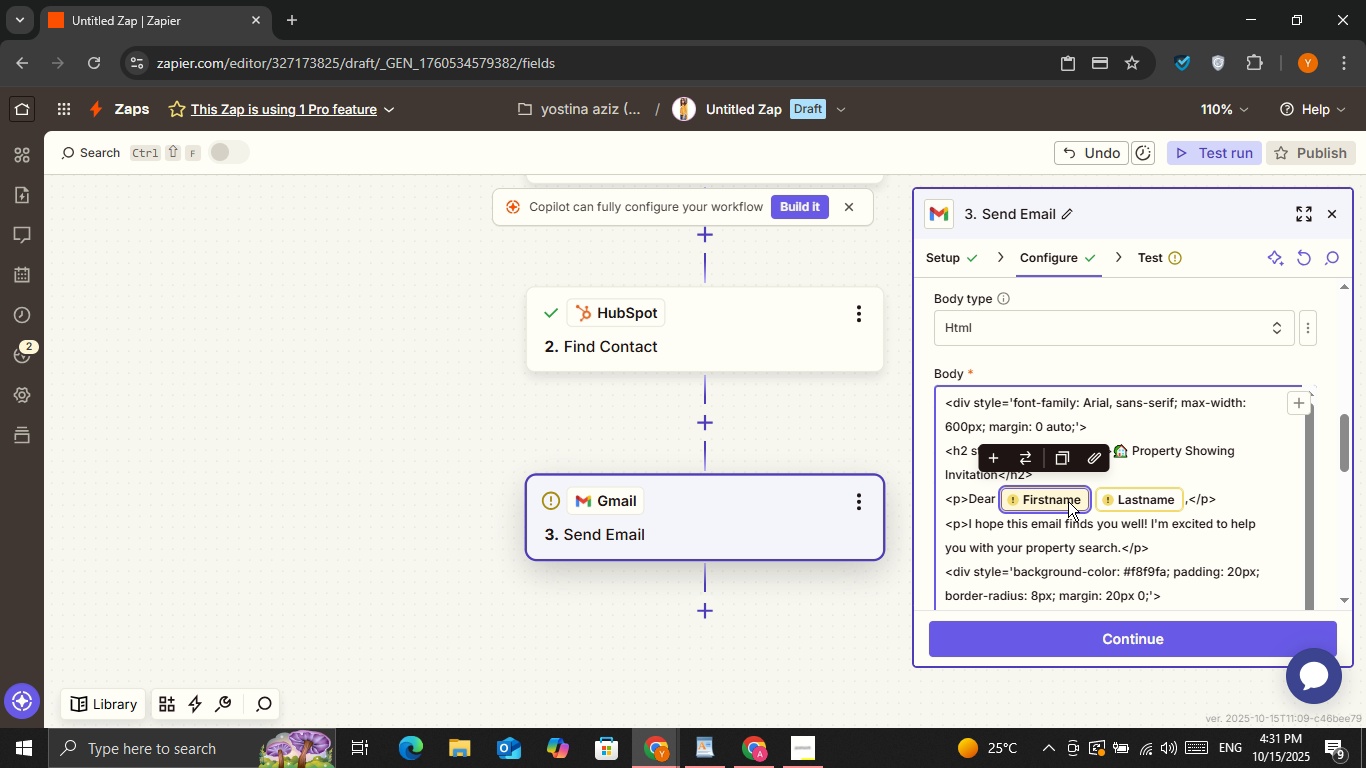 
double_click([1068, 501])
 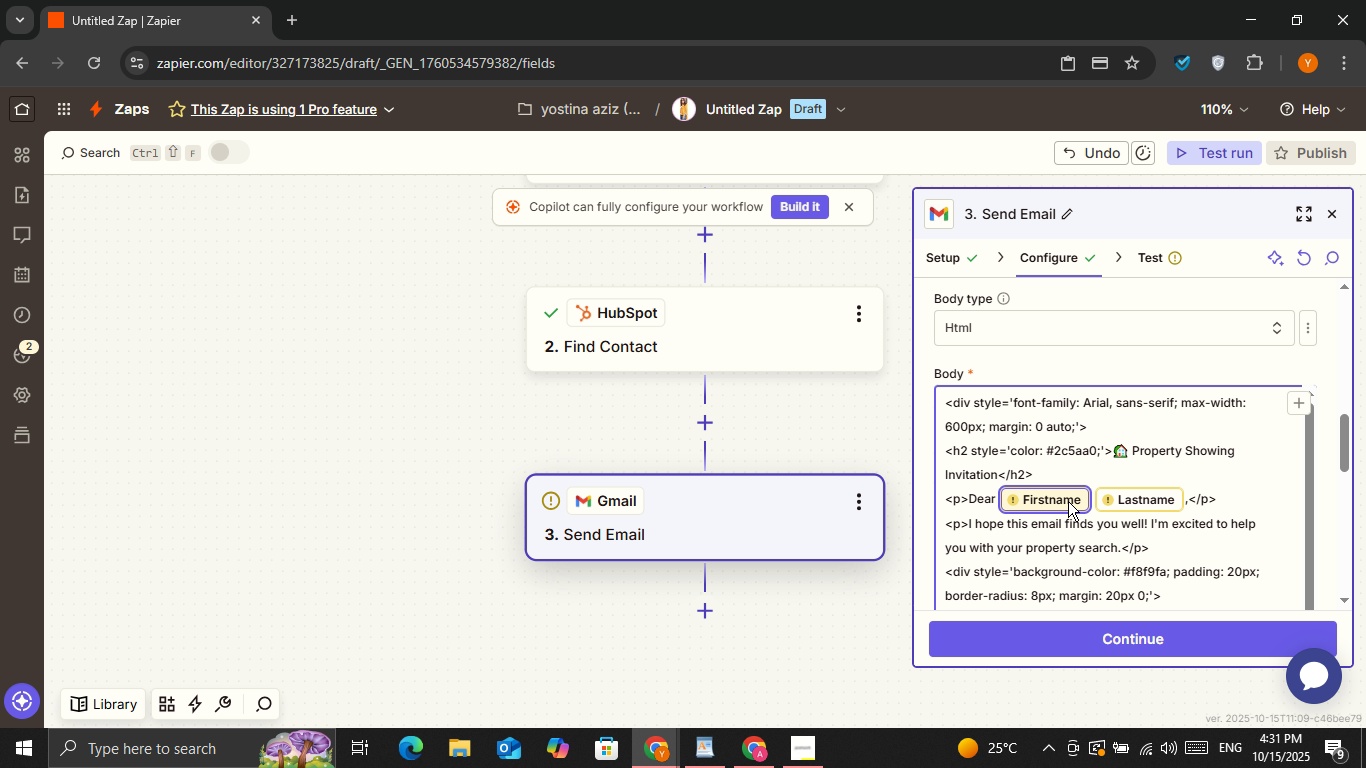 
triple_click([1068, 501])
 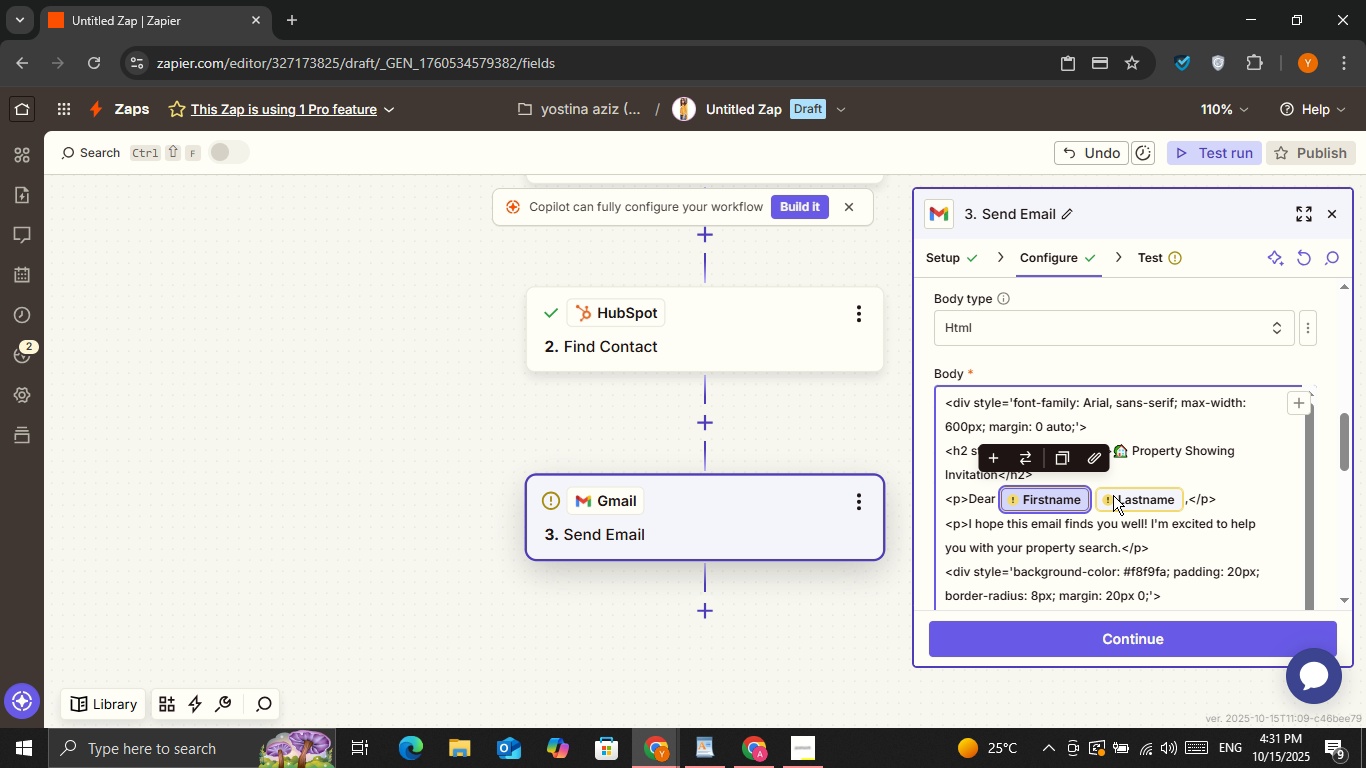 
left_click([1114, 495])
 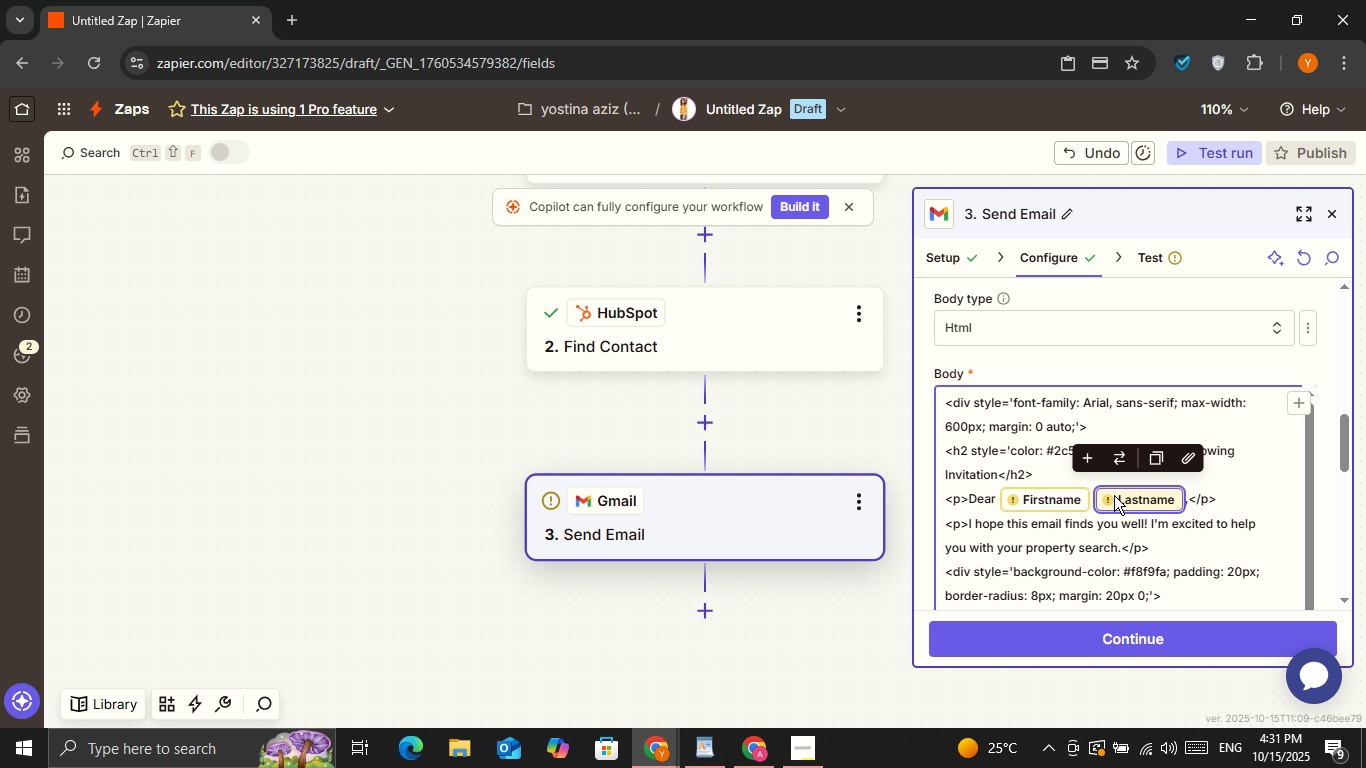 
key(Backspace)
 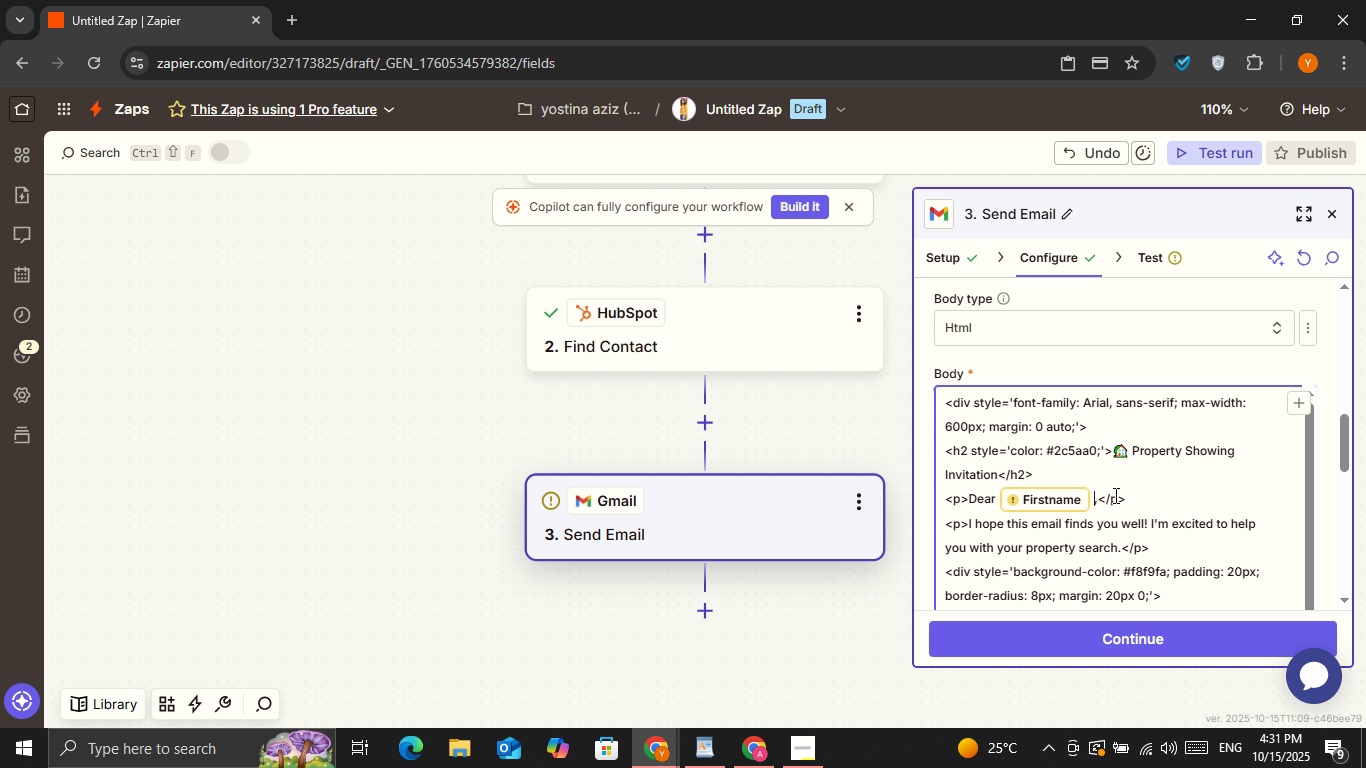 
key(Backspace)
 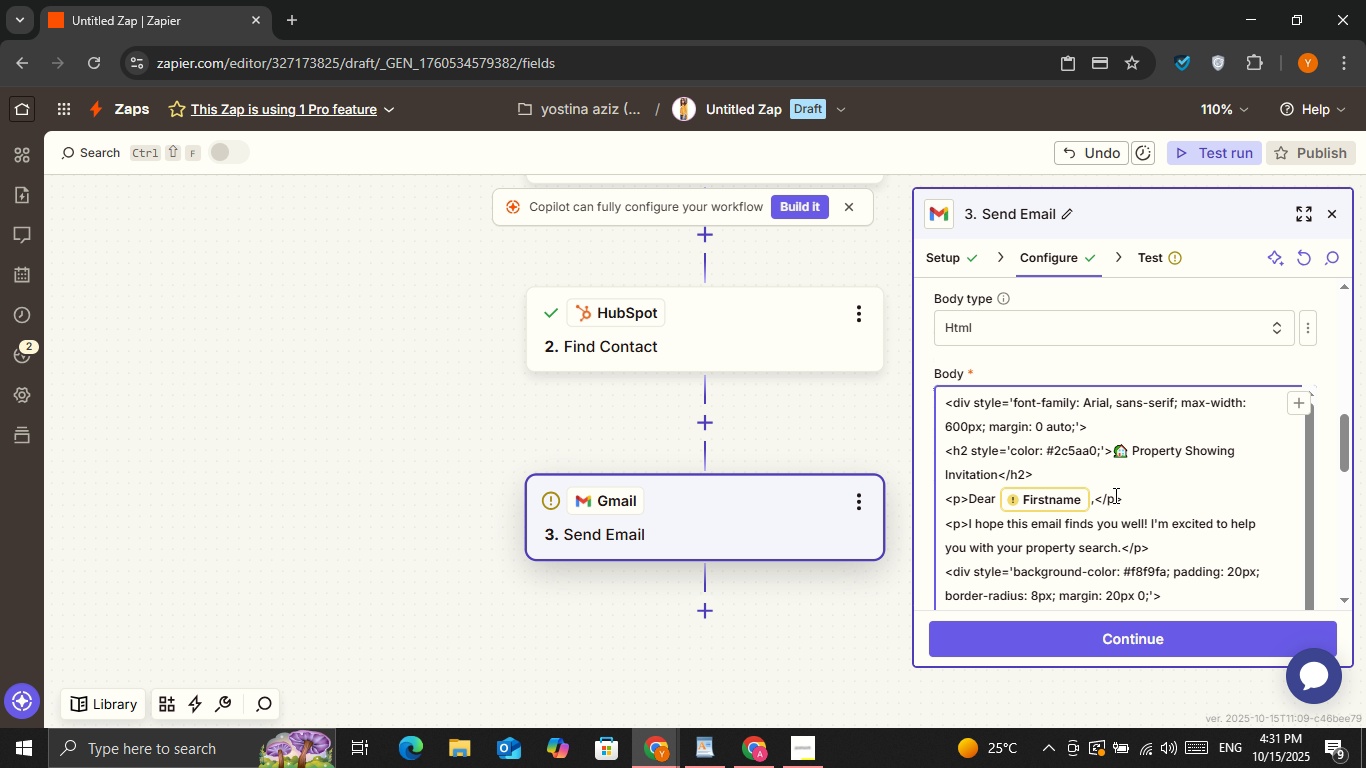 
key(Backspace)
 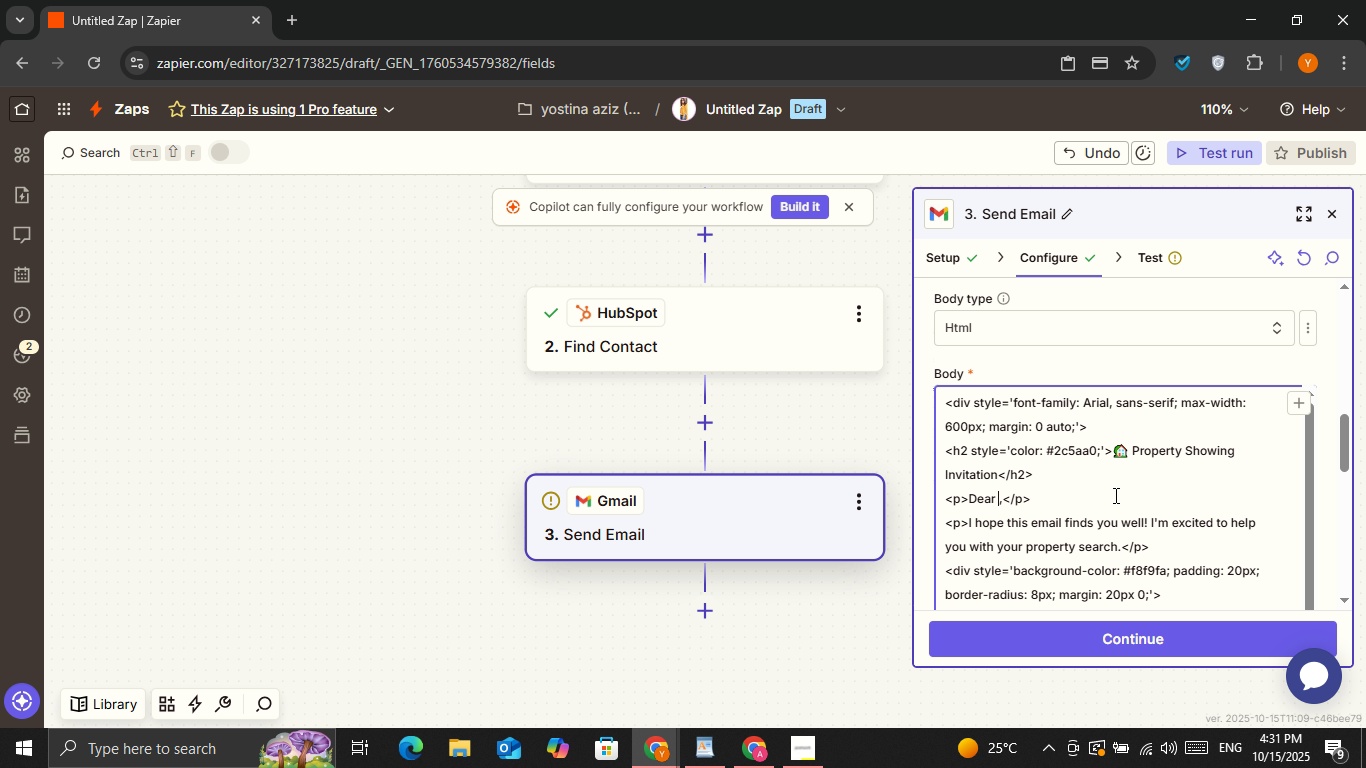 
key(Backspace)
 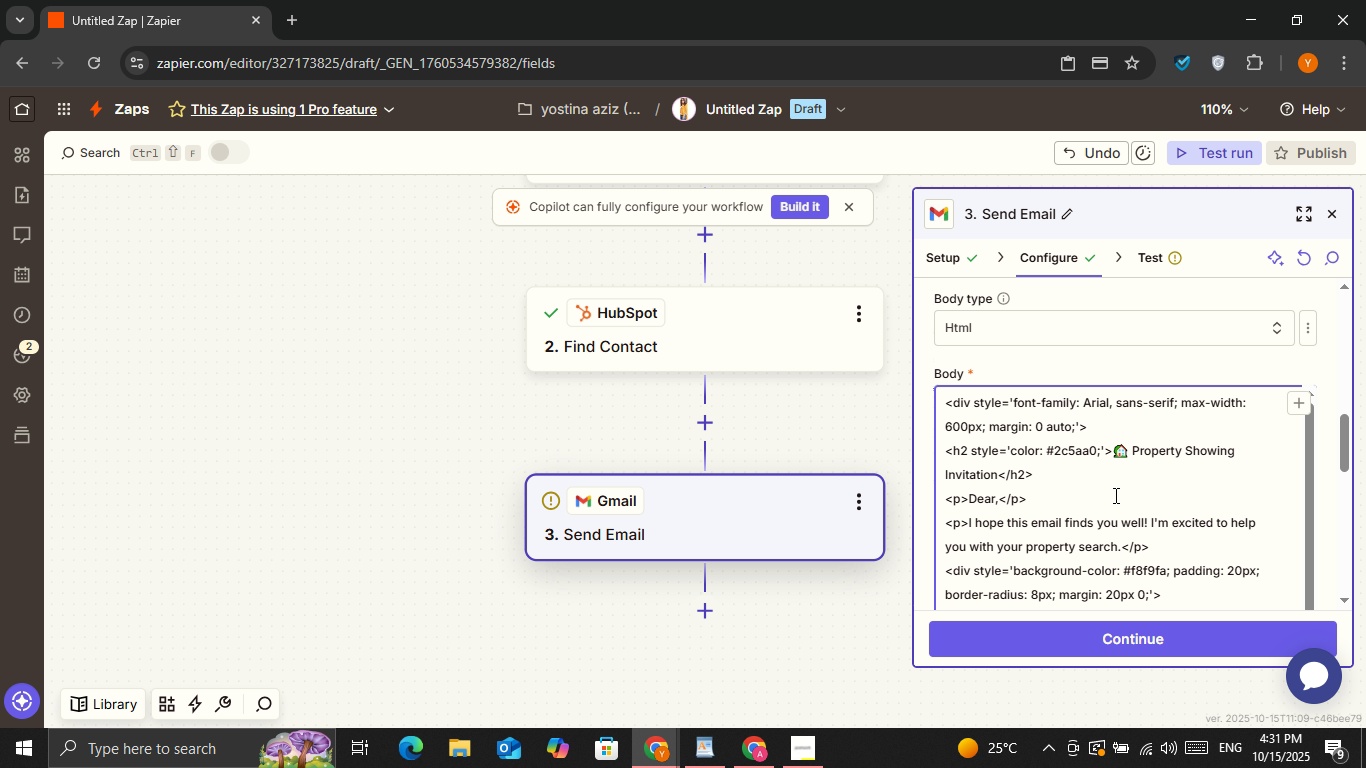 
key(Space)
 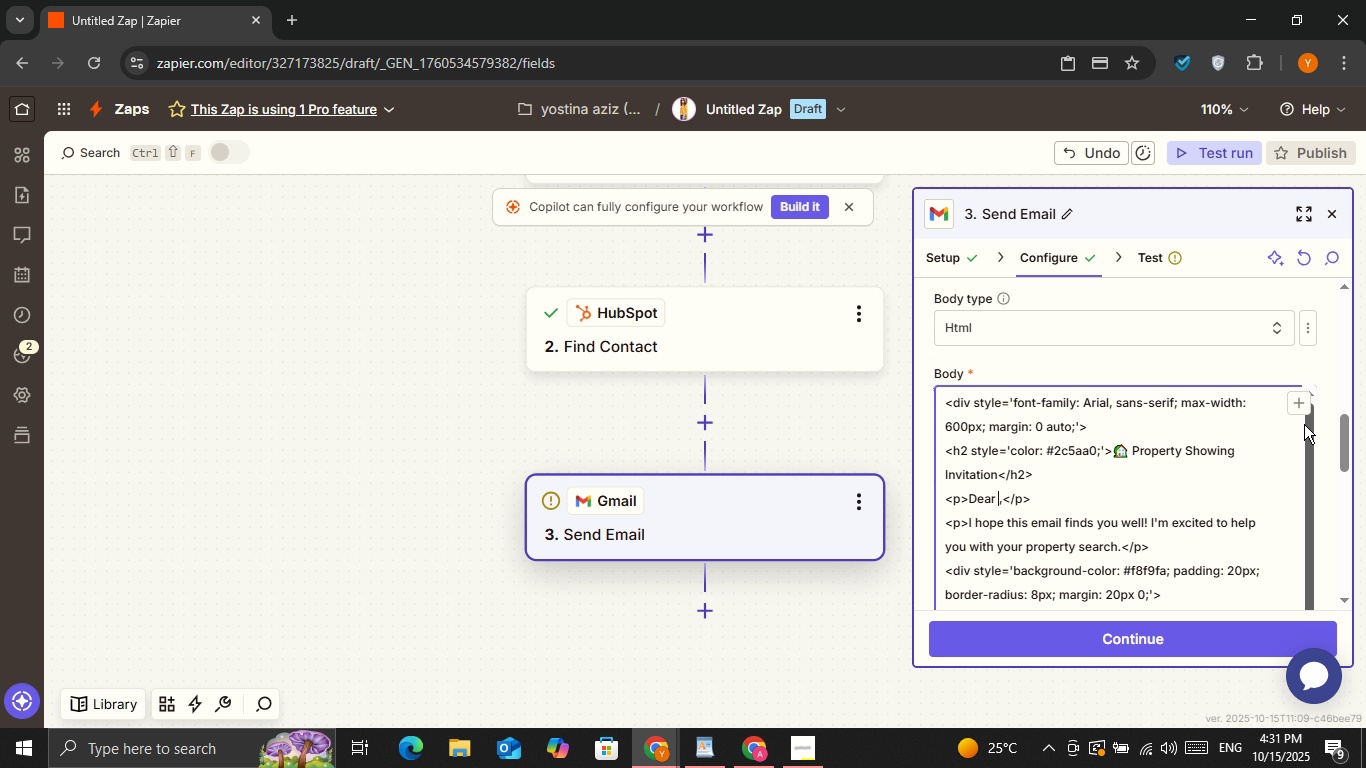 
left_click([1304, 409])
 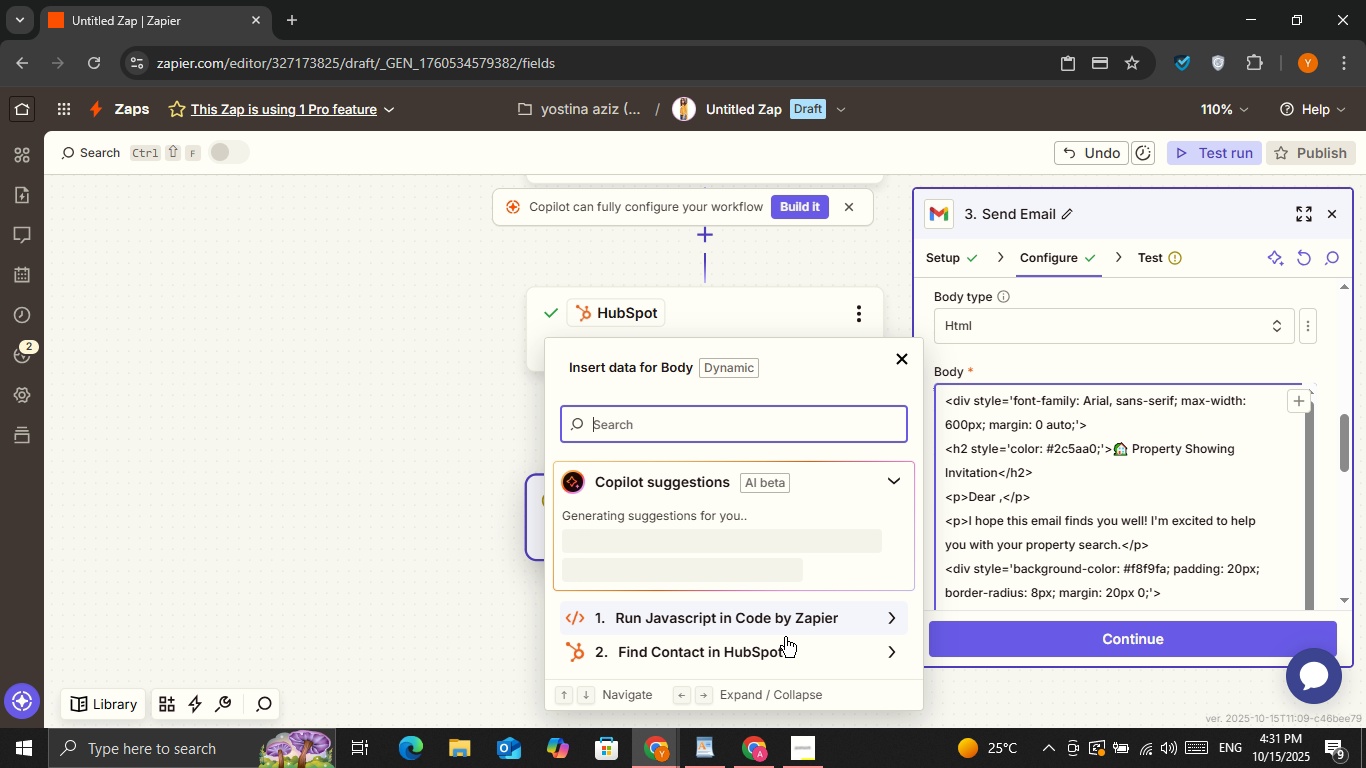 
left_click([785, 644])
 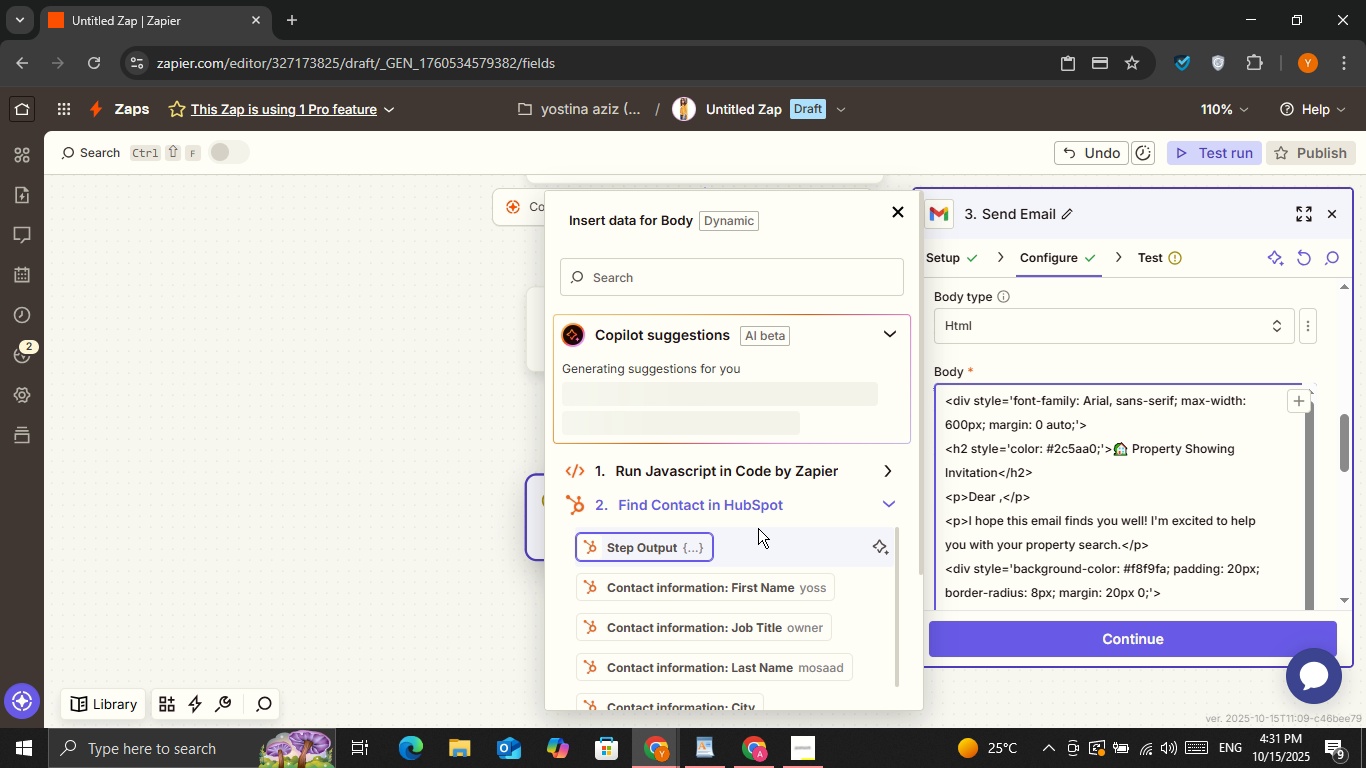 
scroll: coordinate [797, 586], scroll_direction: down, amount: 5.0
 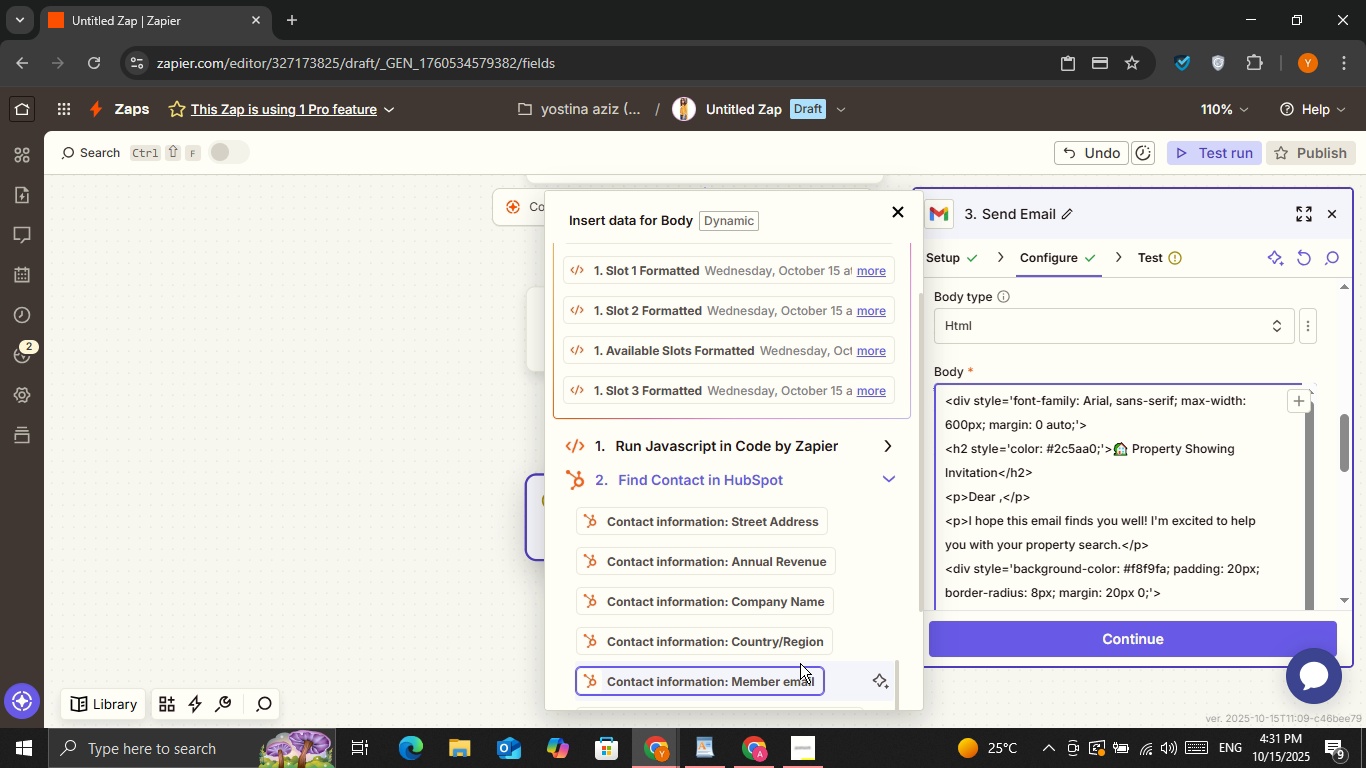 
scroll: coordinate [791, 592], scroll_direction: up, amount: 2.0
 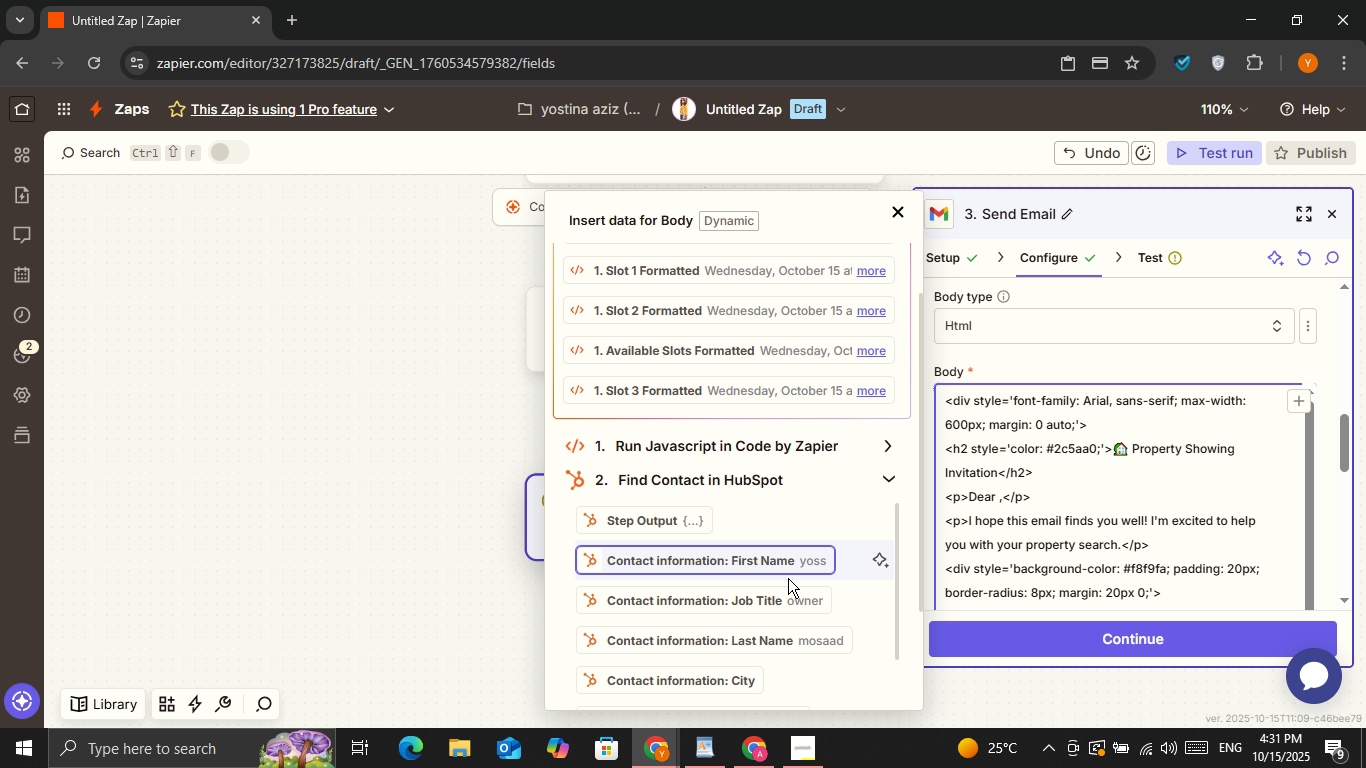 
left_click([788, 578])
 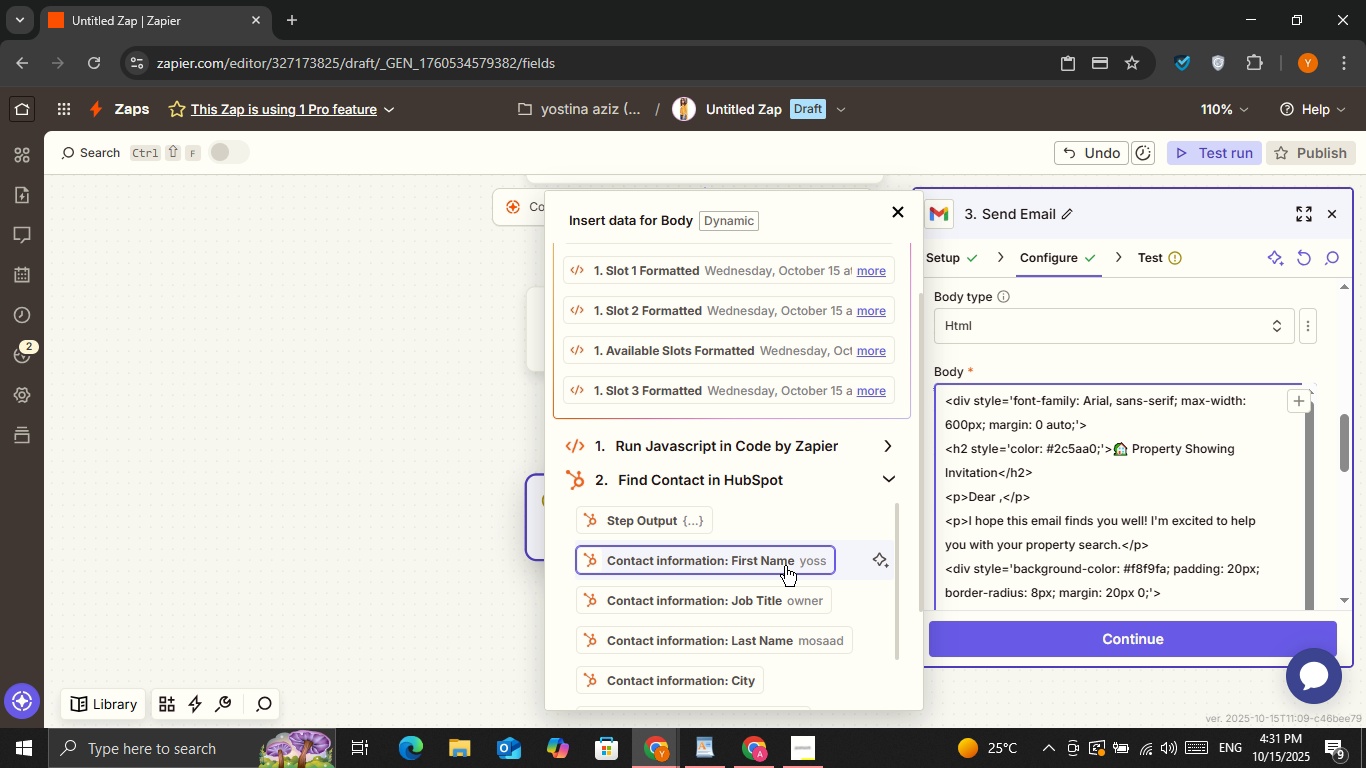 
left_click([785, 563])
 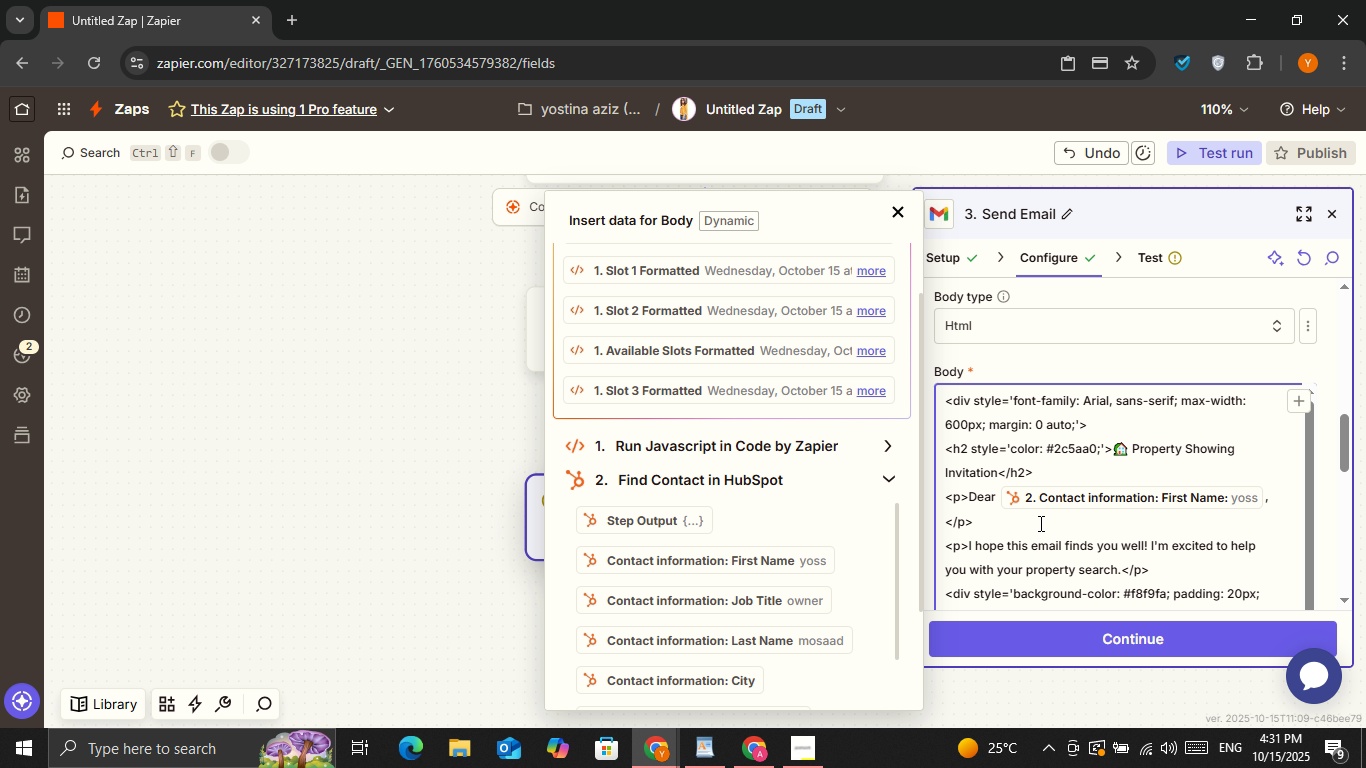 
left_click([1039, 523])
 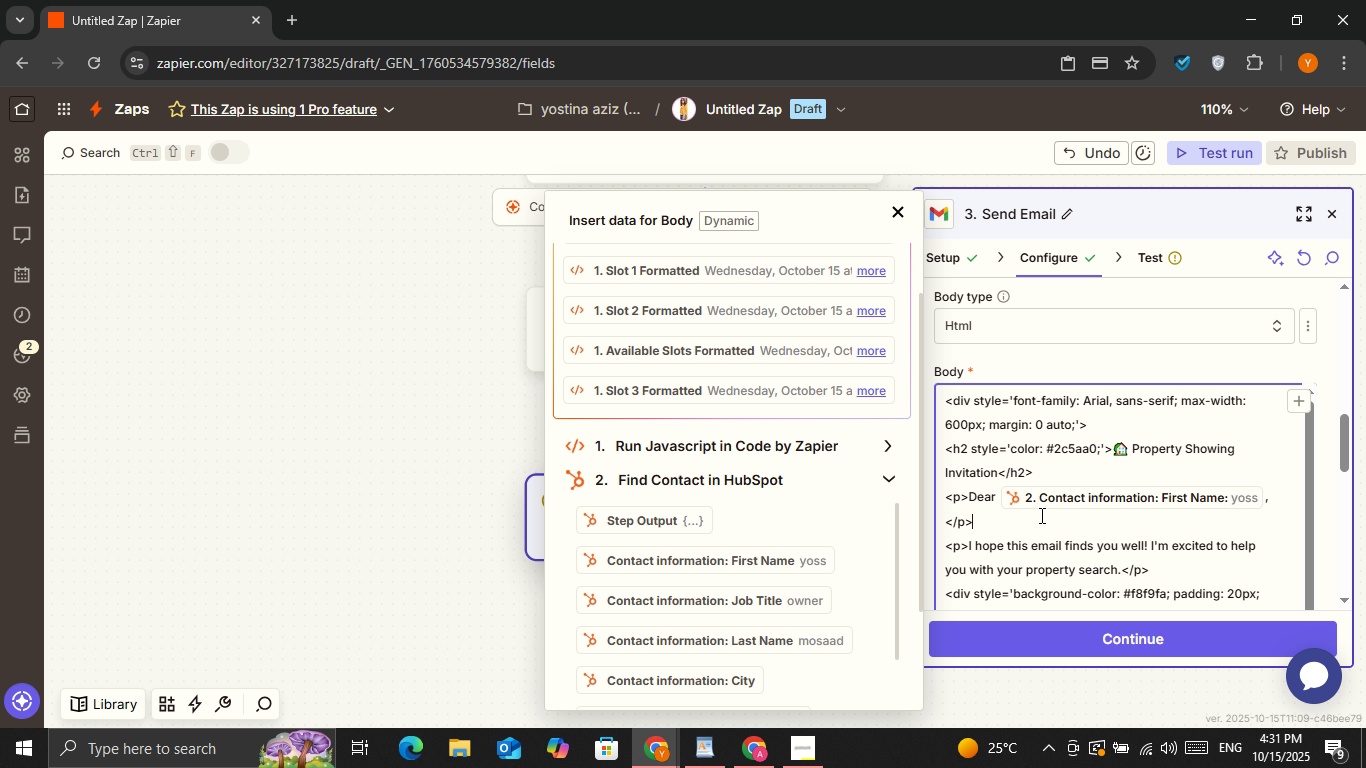 
scroll: coordinate [1040, 514], scroll_direction: down, amount: 1.0
 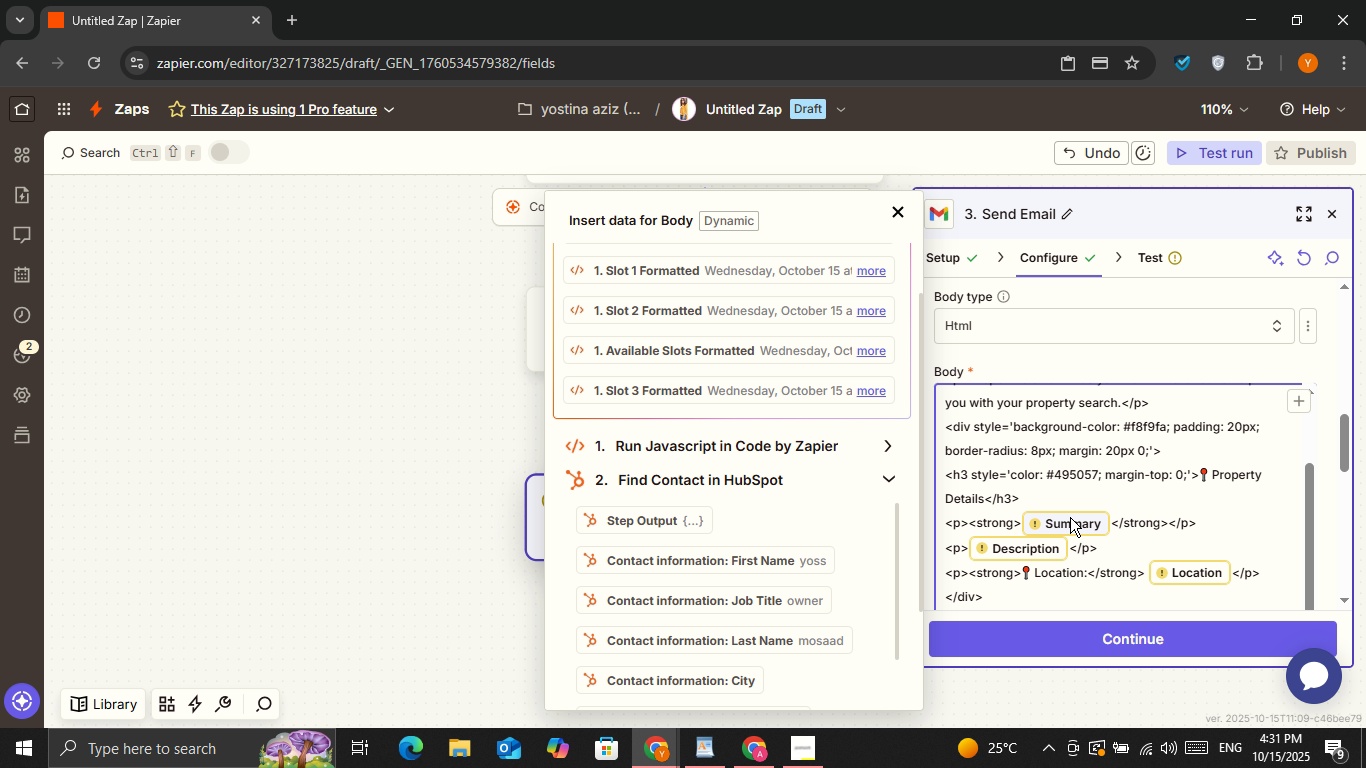 
left_click([1066, 517])
 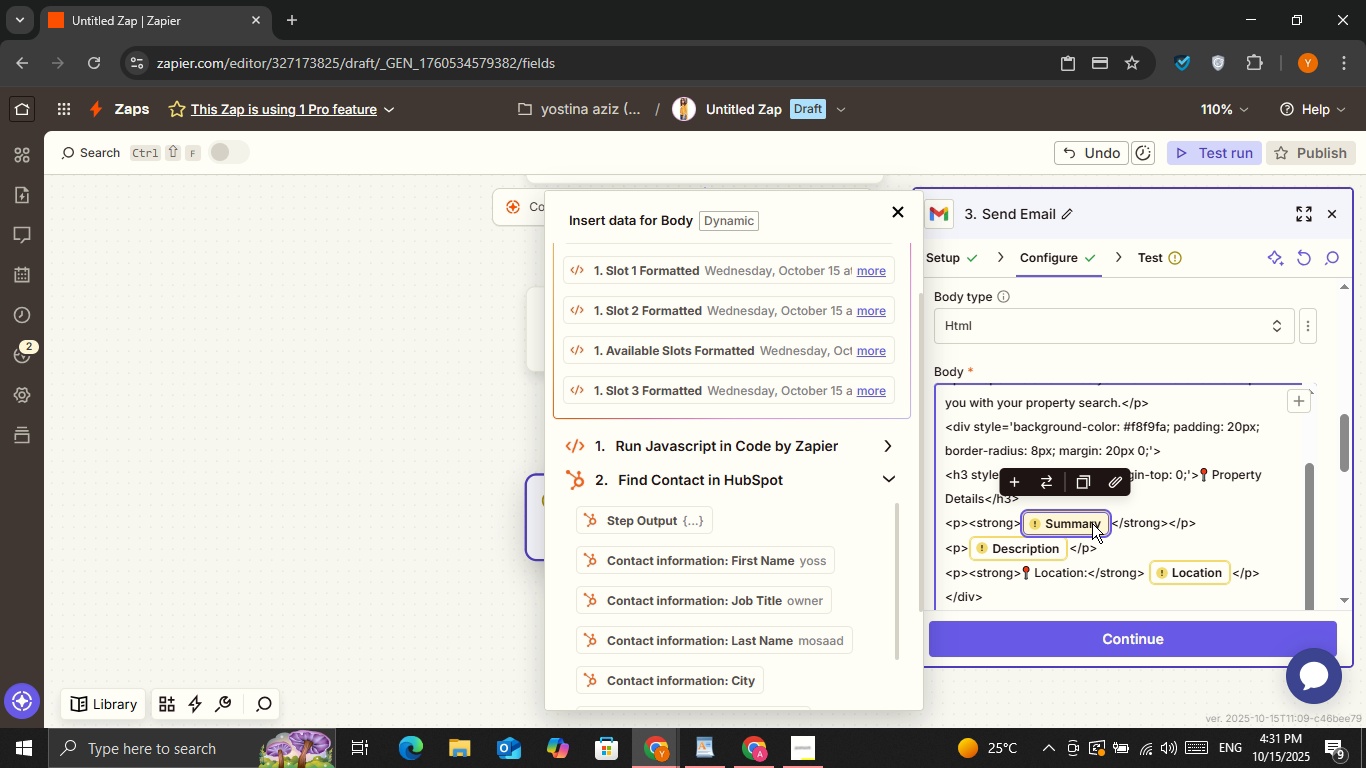 
left_click([1040, 551])
 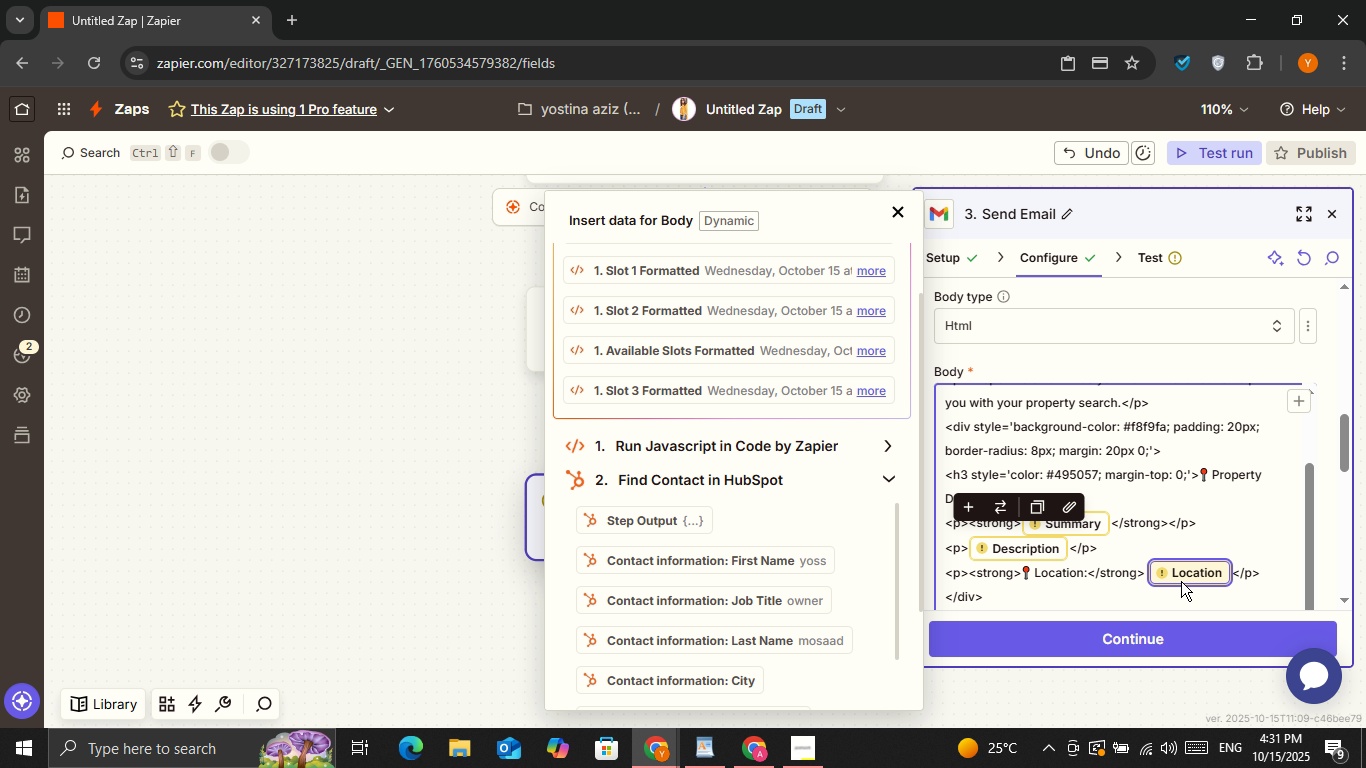 
left_click([1181, 581])
 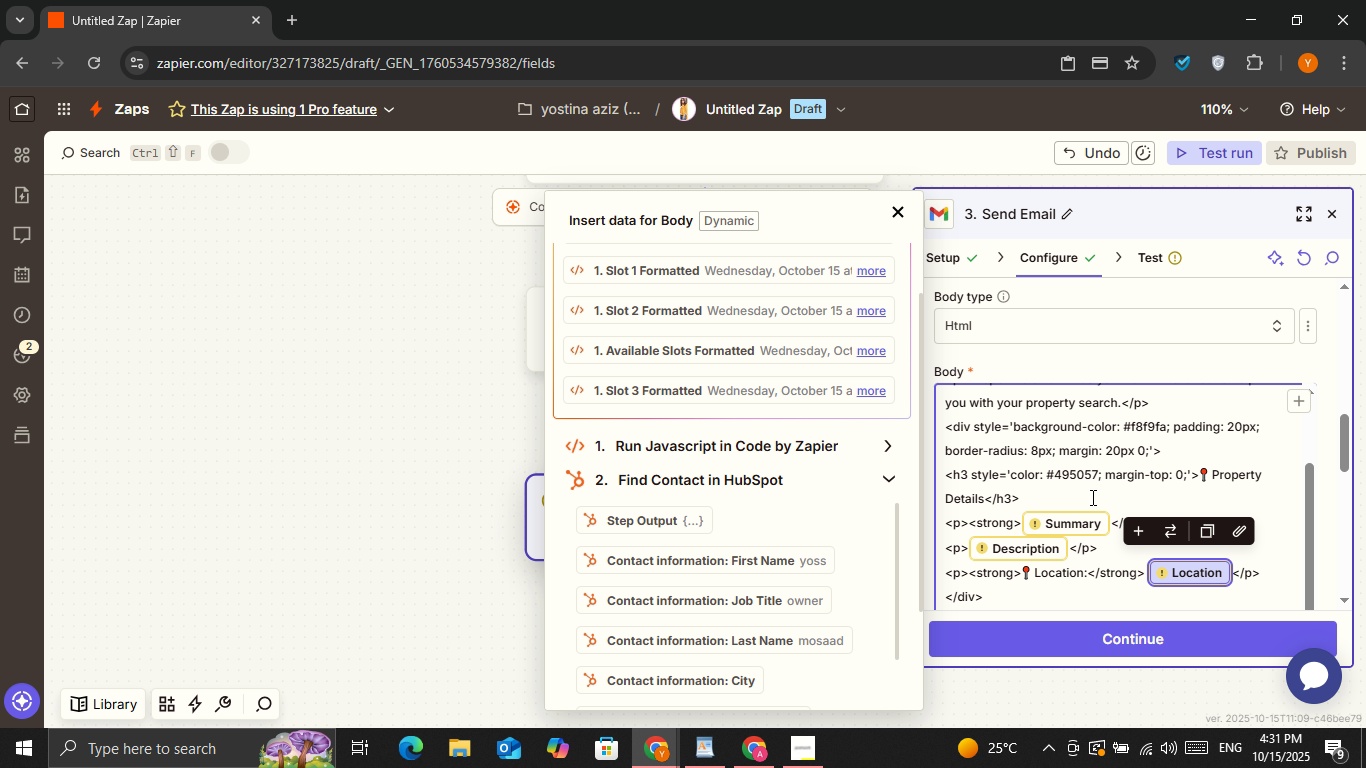 
scroll: coordinate [1090, 496], scroll_direction: down, amount: 1.0
 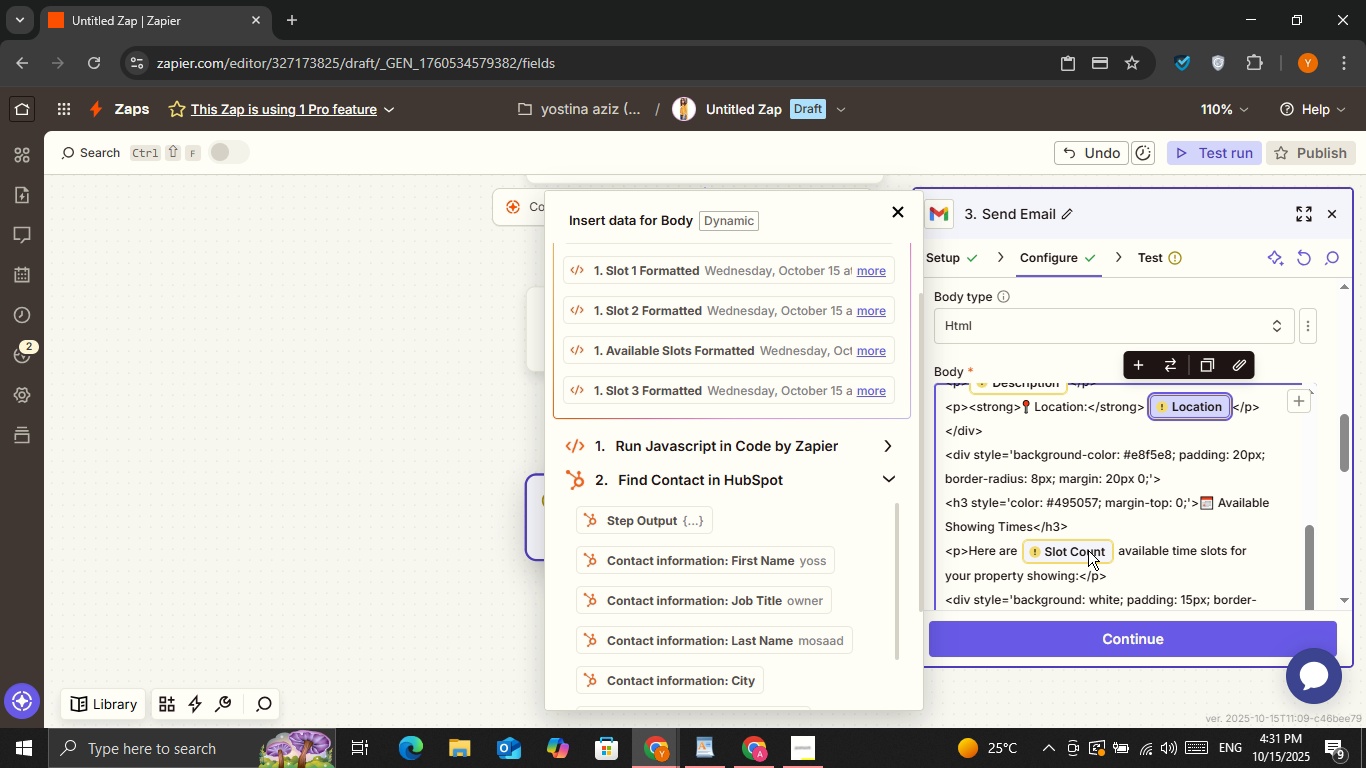 
left_click([1086, 550])
 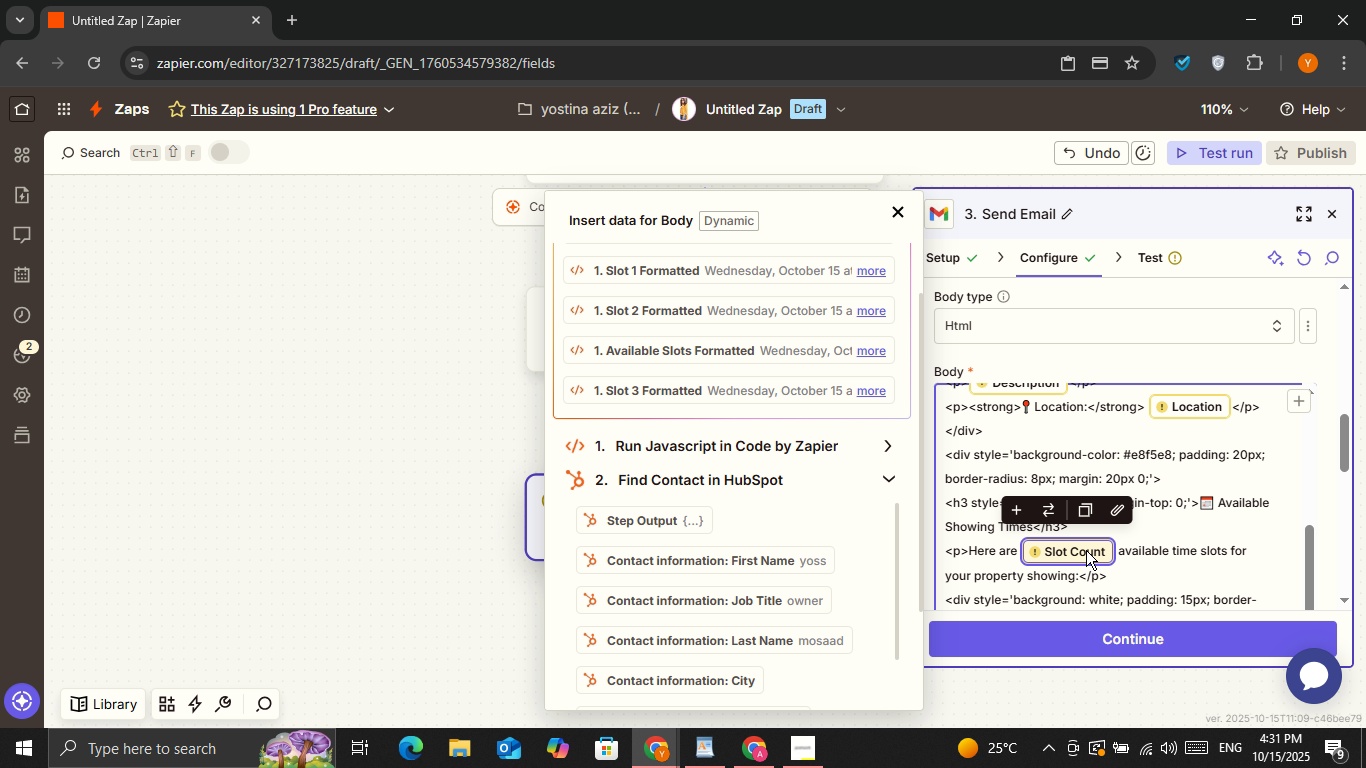 
double_click([1086, 550])
 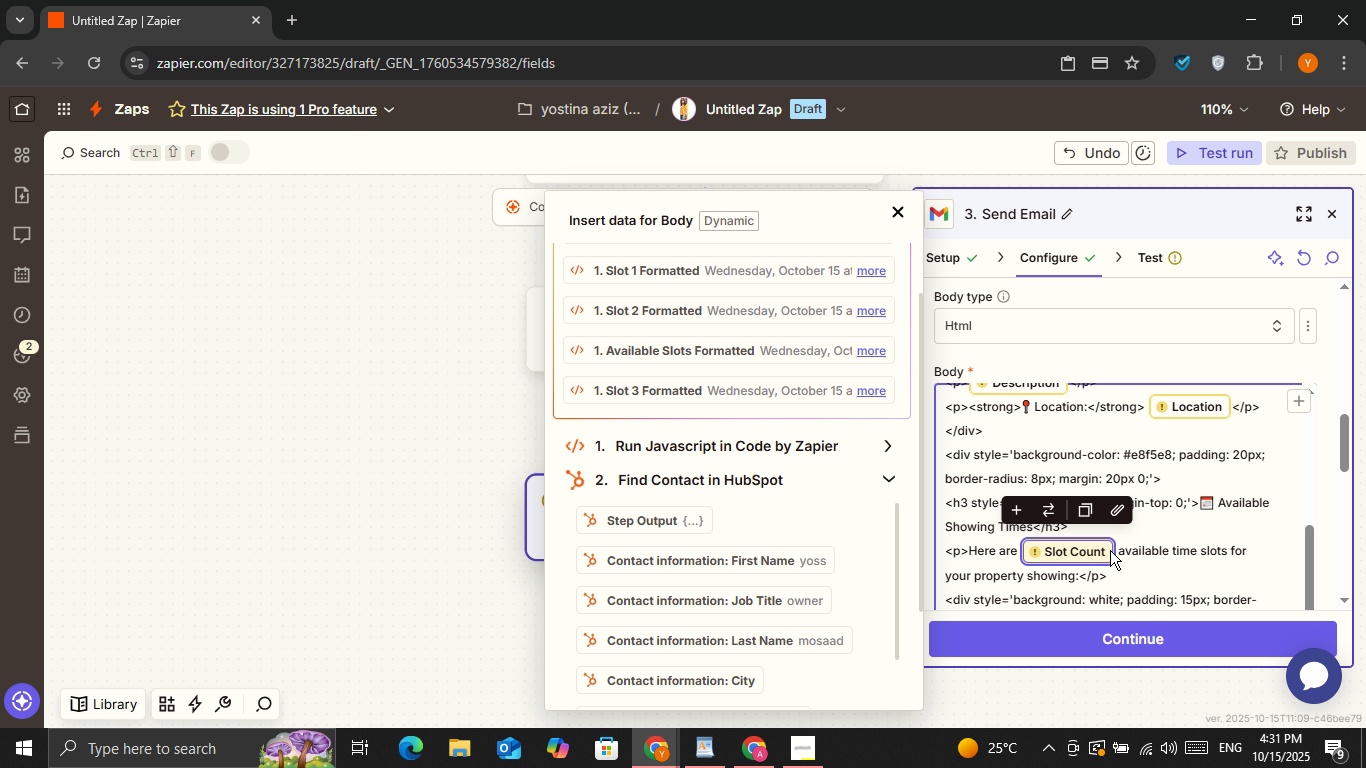 
left_click([1115, 550])
 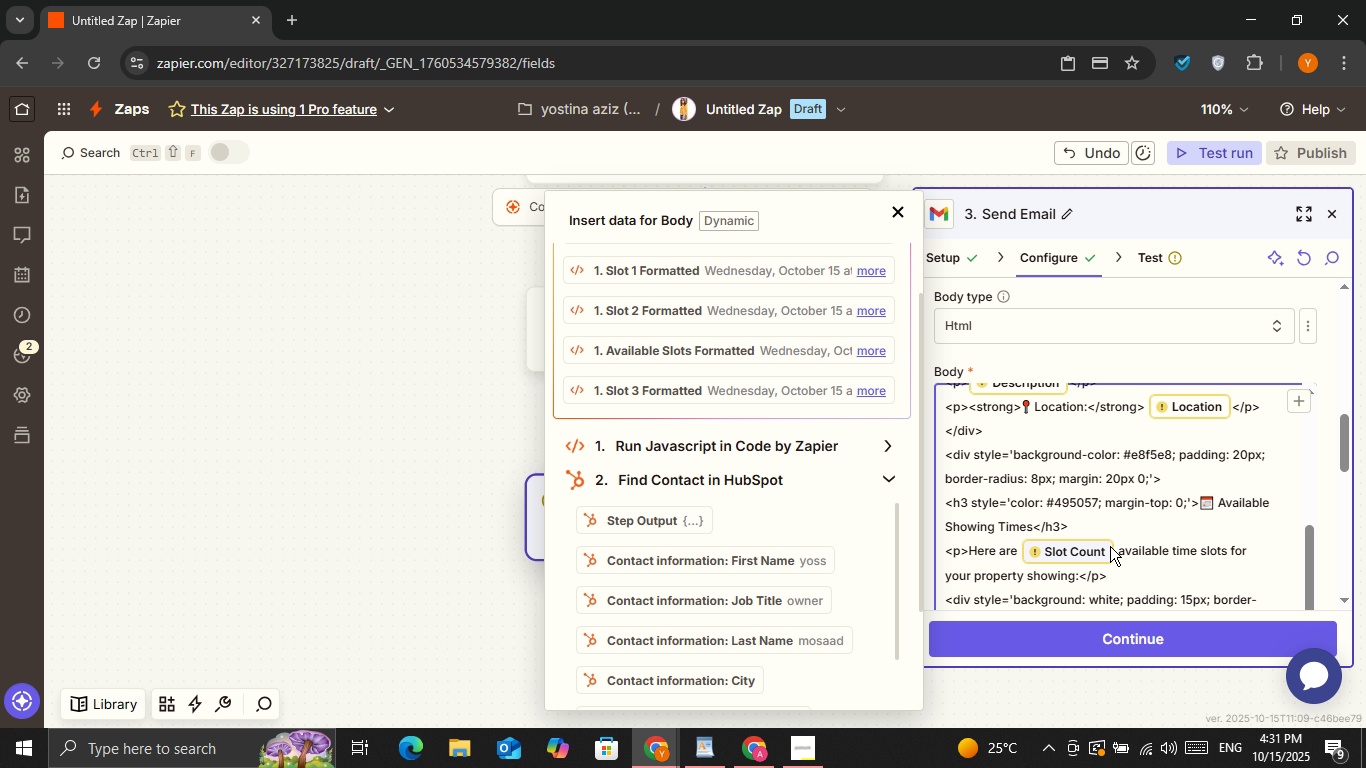 
key(Backspace)
 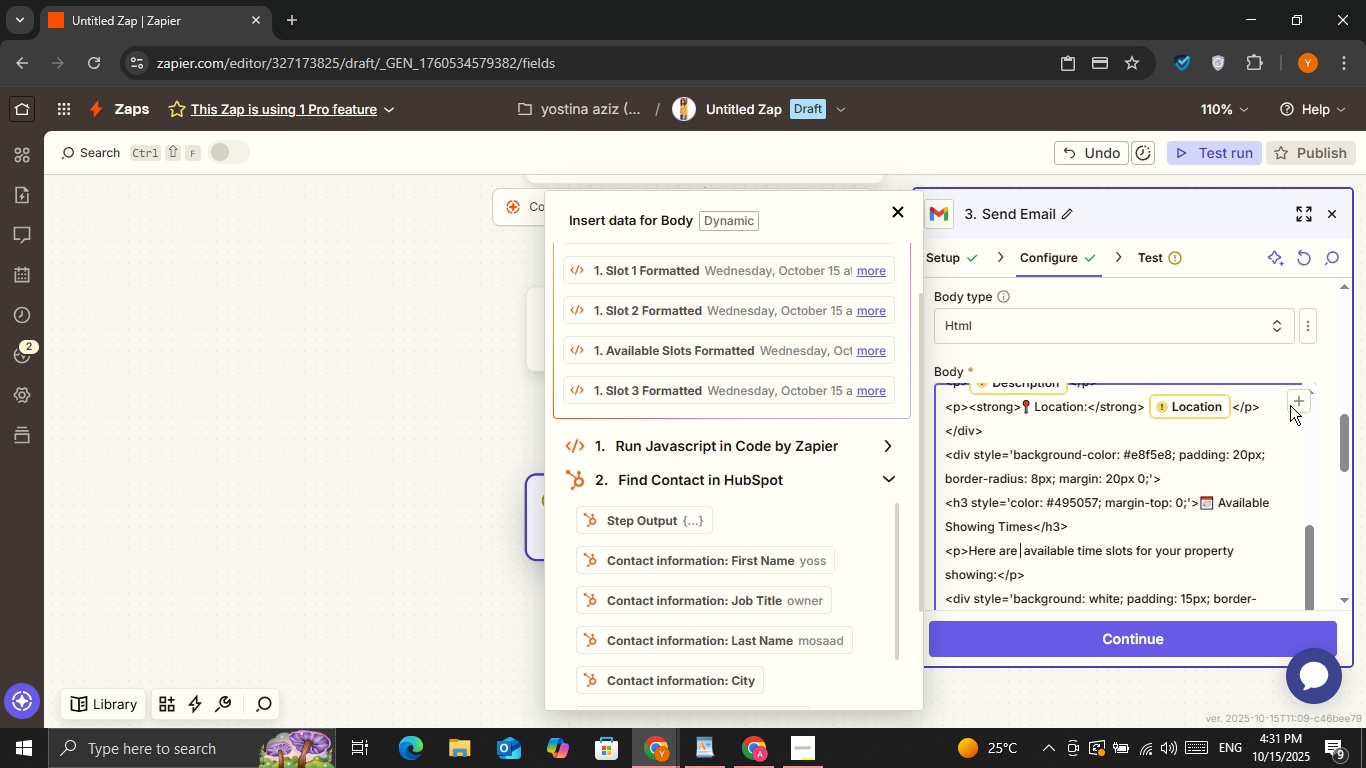 
left_click([1291, 406])
 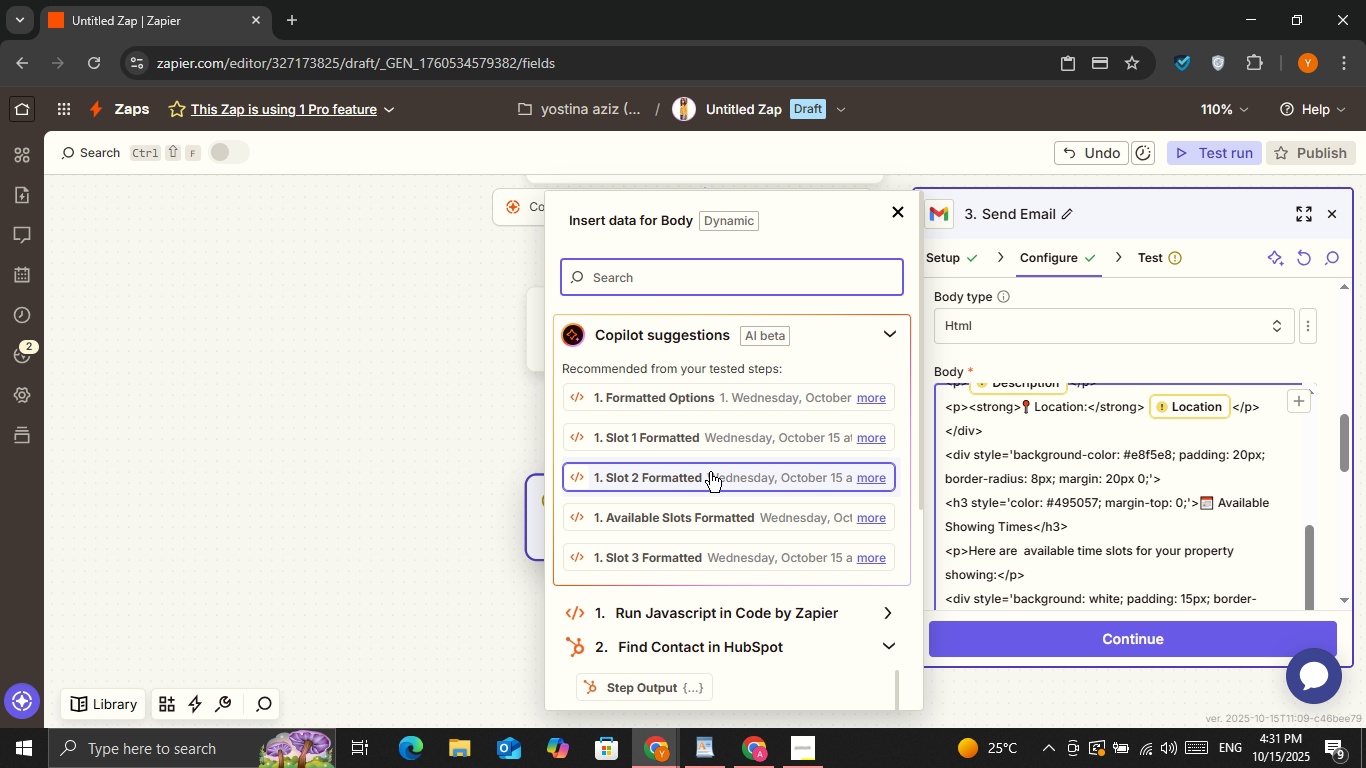 
scroll: coordinate [714, 473], scroll_direction: down, amount: 1.0
 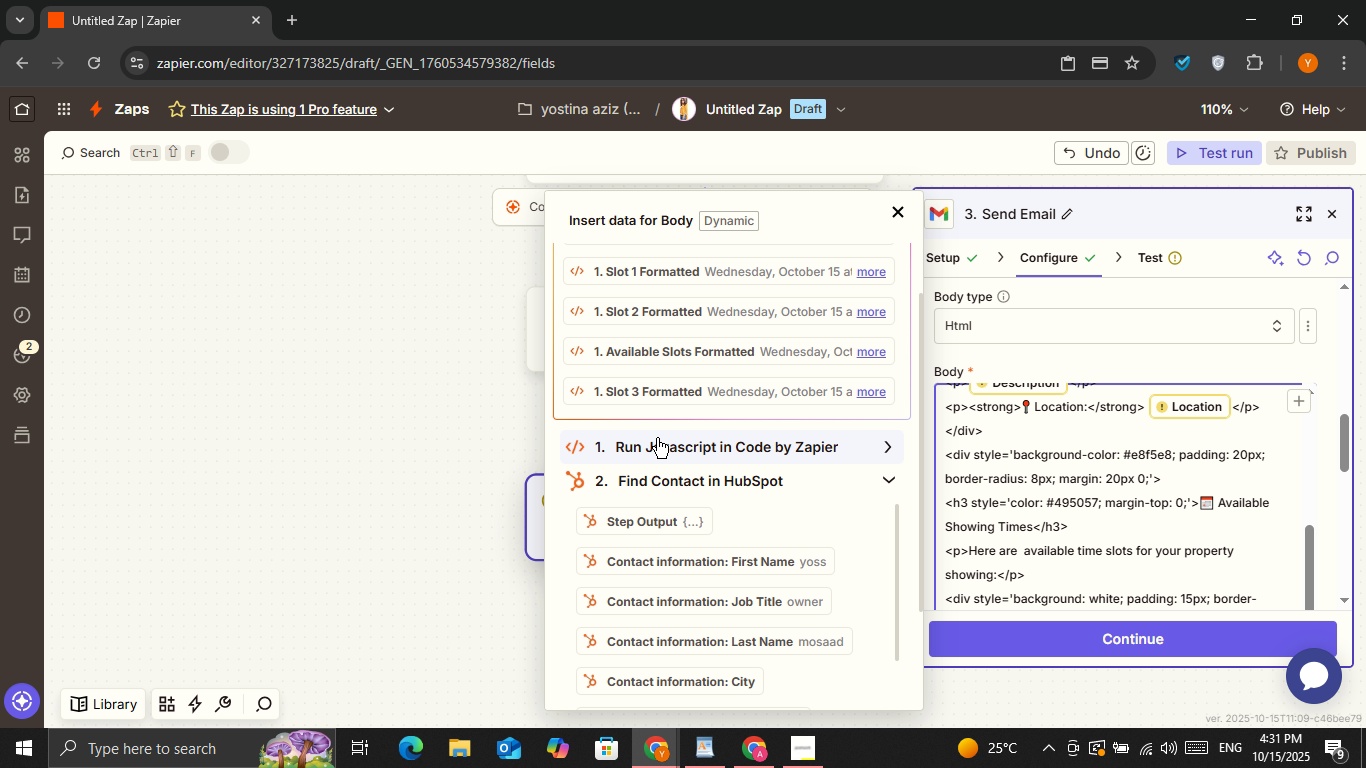 
scroll: coordinate [658, 429], scroll_direction: up, amount: 1.0
 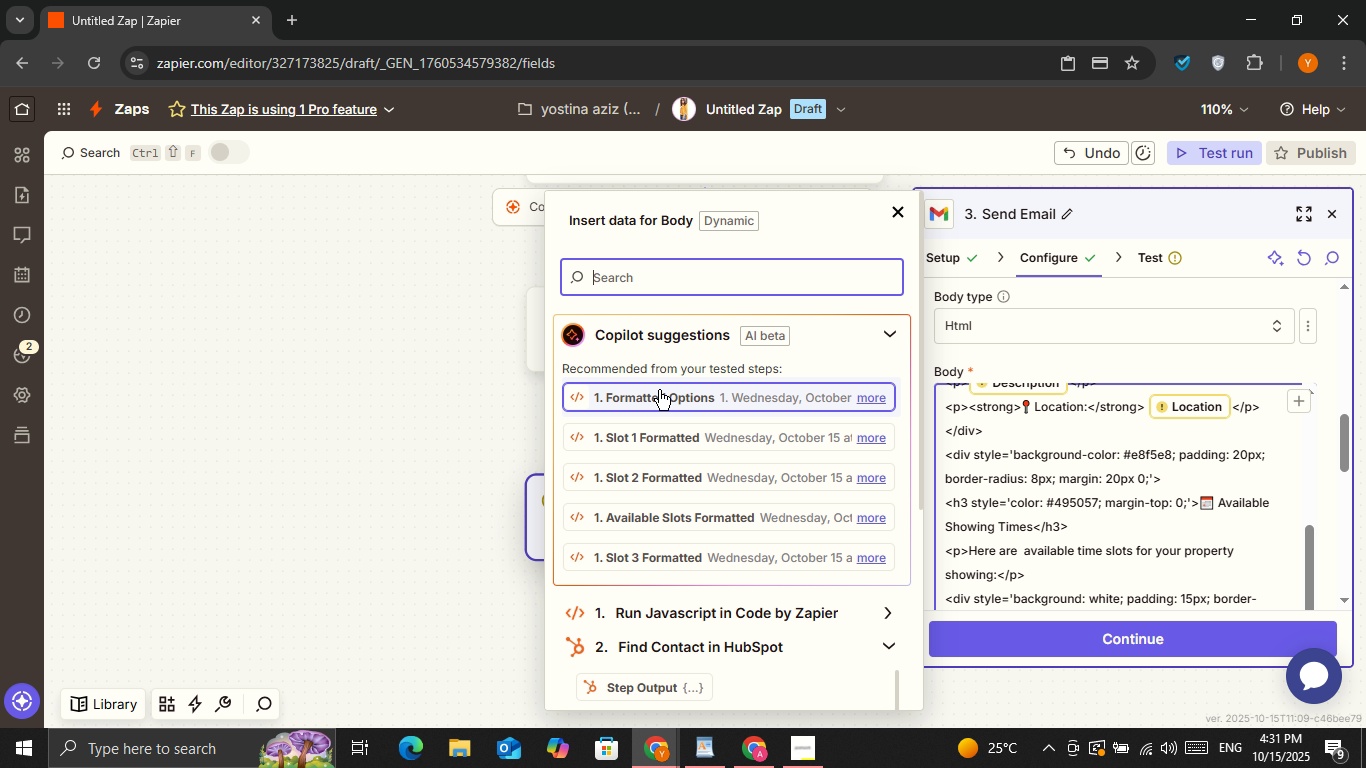 
scroll: coordinate [715, 532], scroll_direction: down, amount: 3.0
 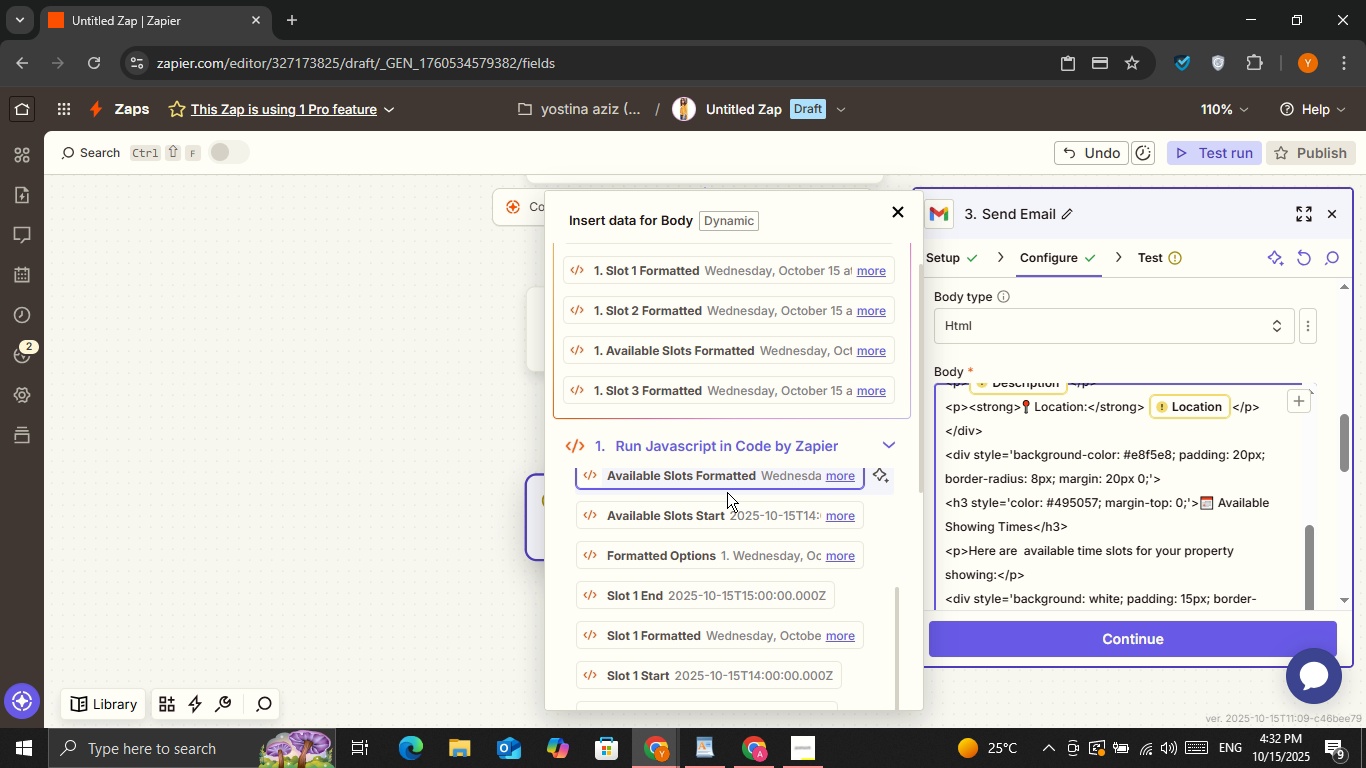 
wait(10.75)
 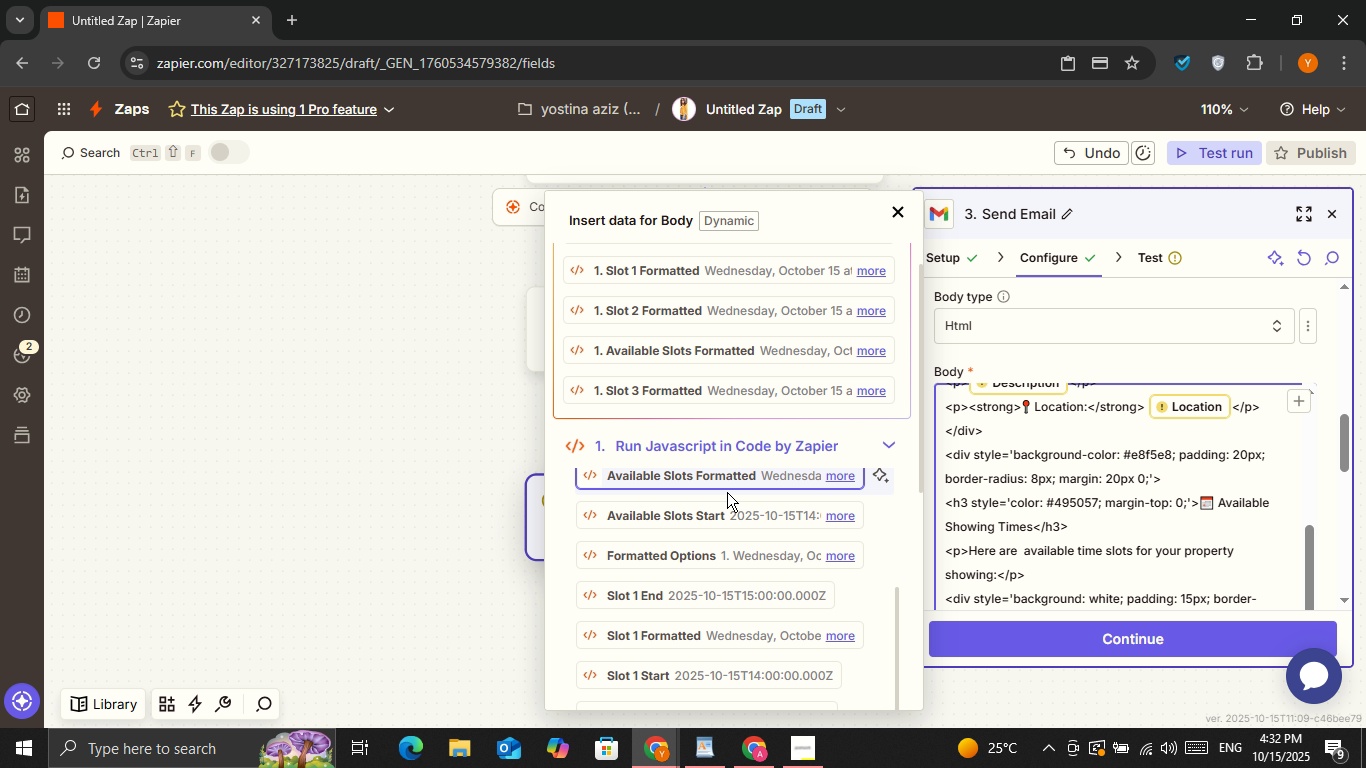 
left_click([728, 478])
 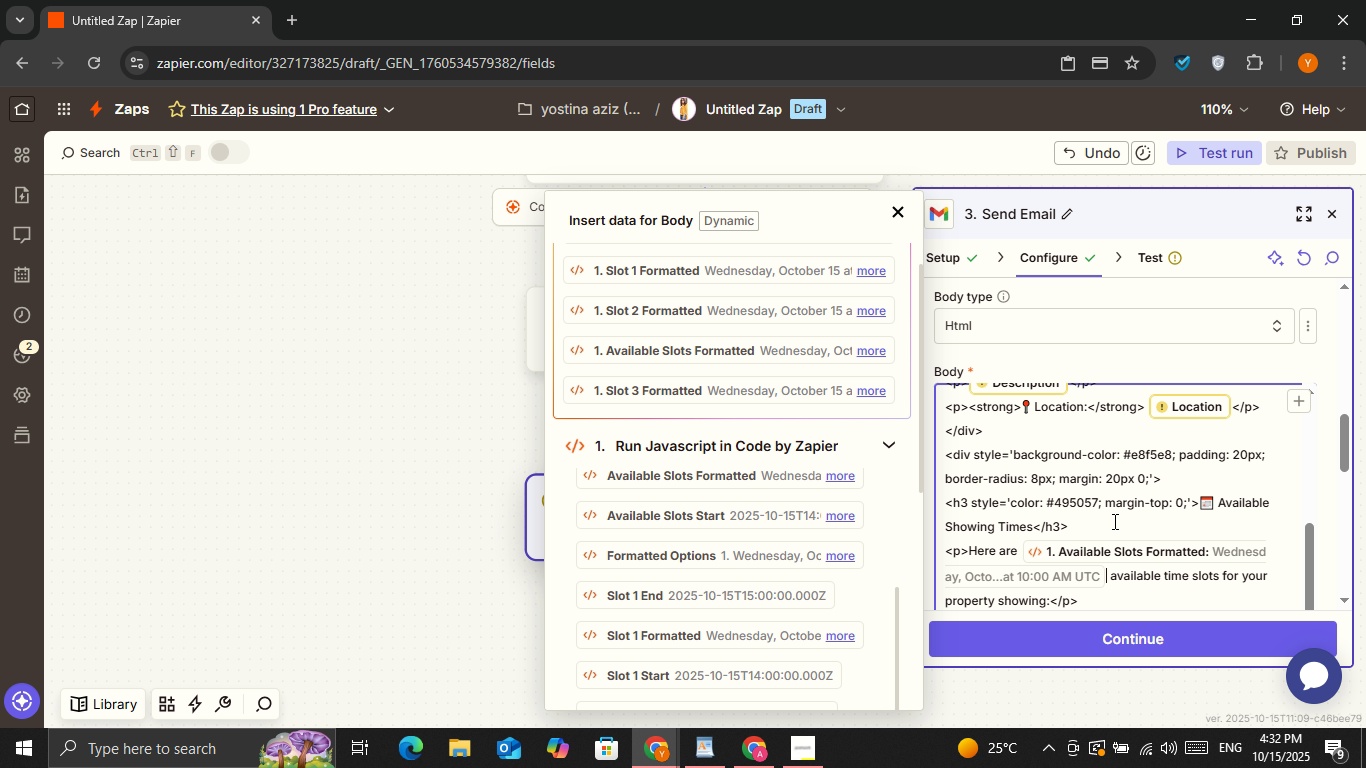 
wait(9.15)
 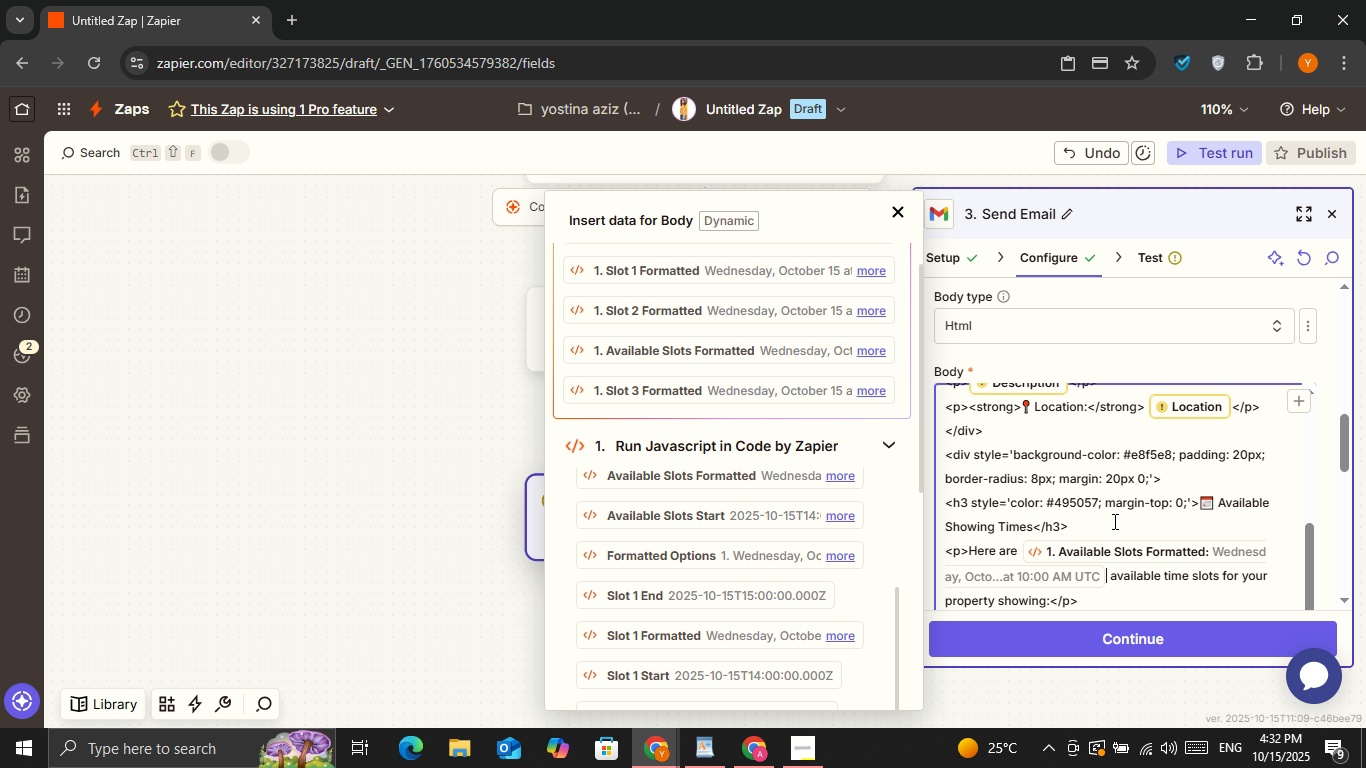 
scroll: coordinate [917, 514], scroll_direction: down, amount: 20.0
 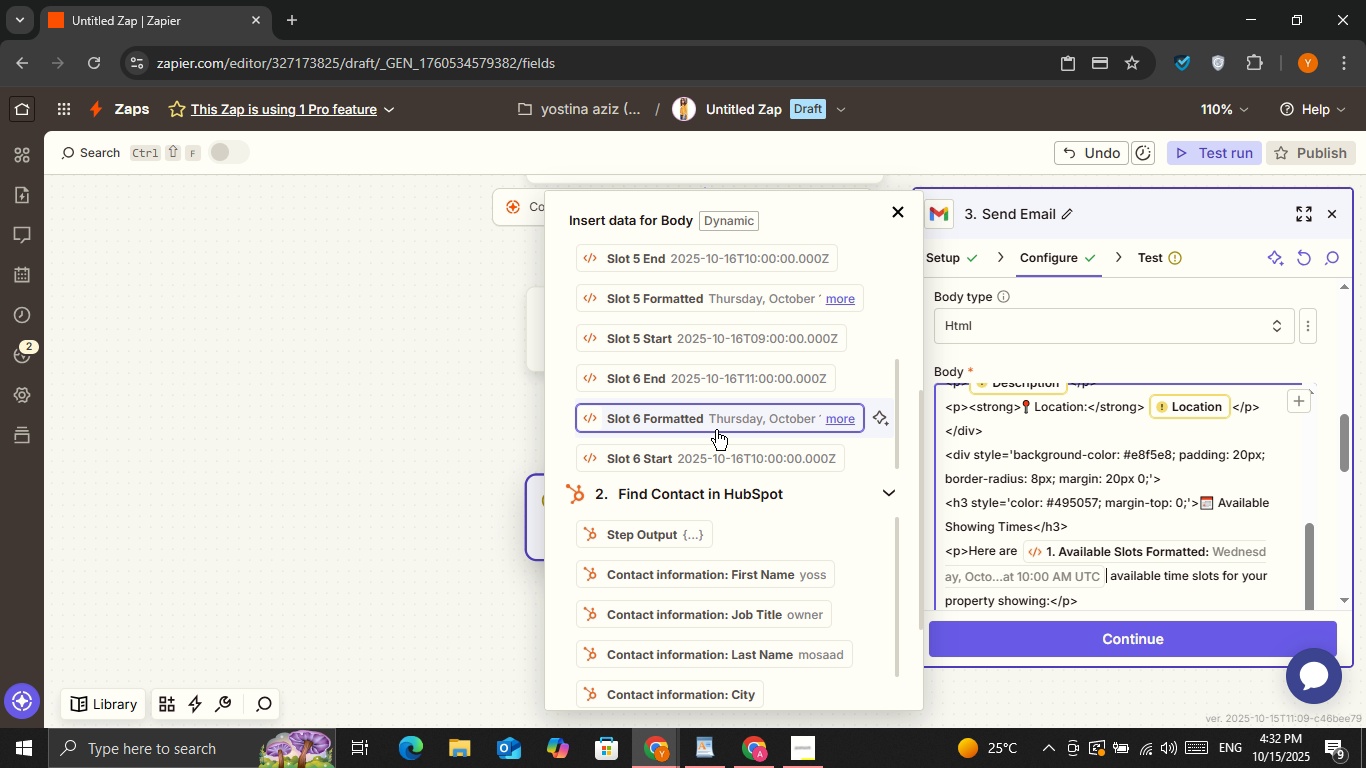 
wait(6.96)
 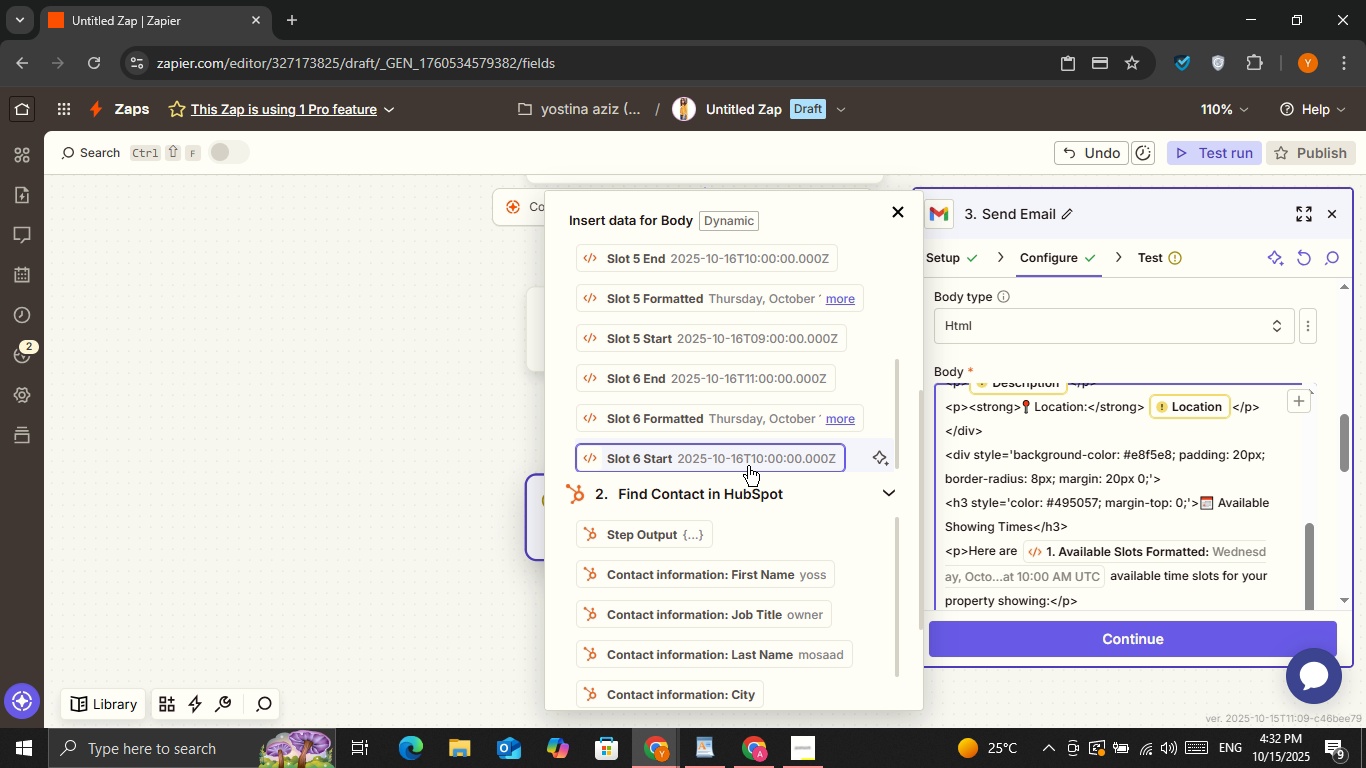 
left_click([1065, 548])
 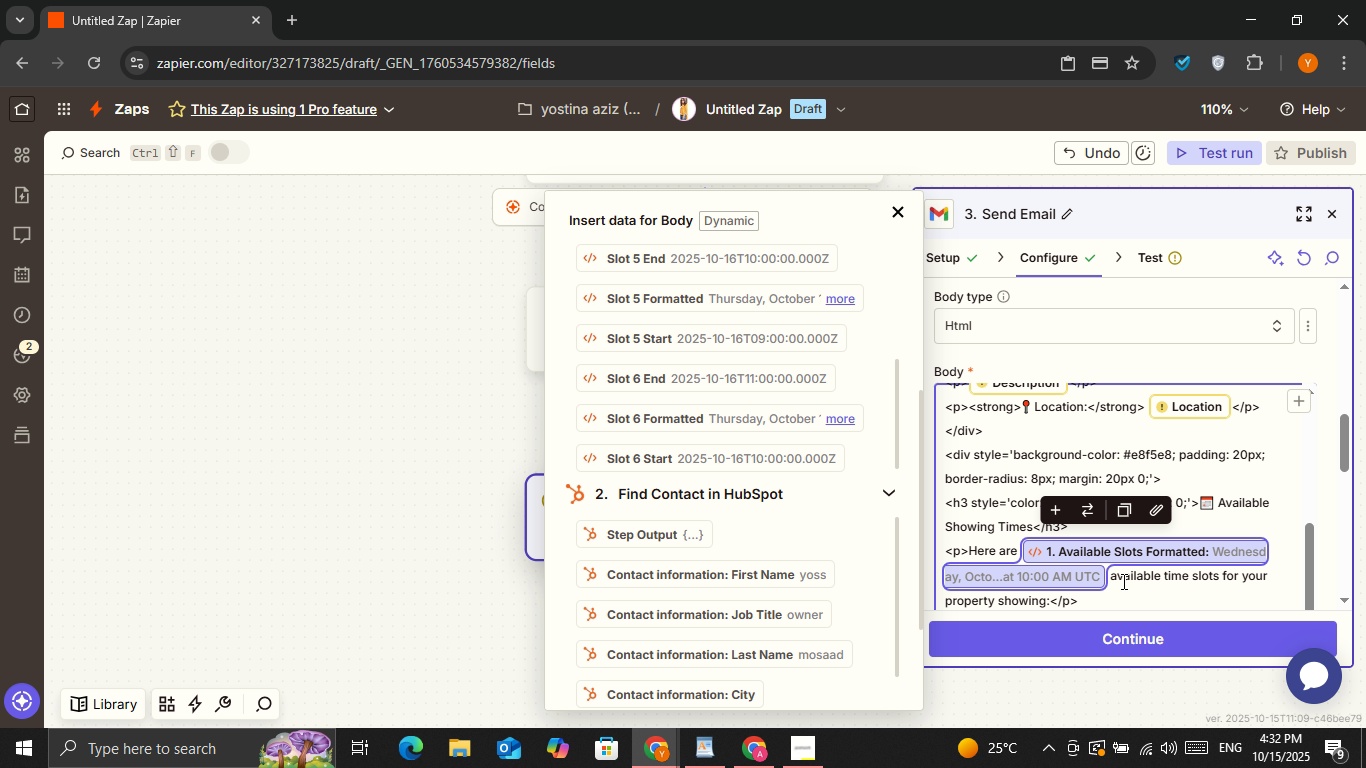 
left_click([1125, 583])
 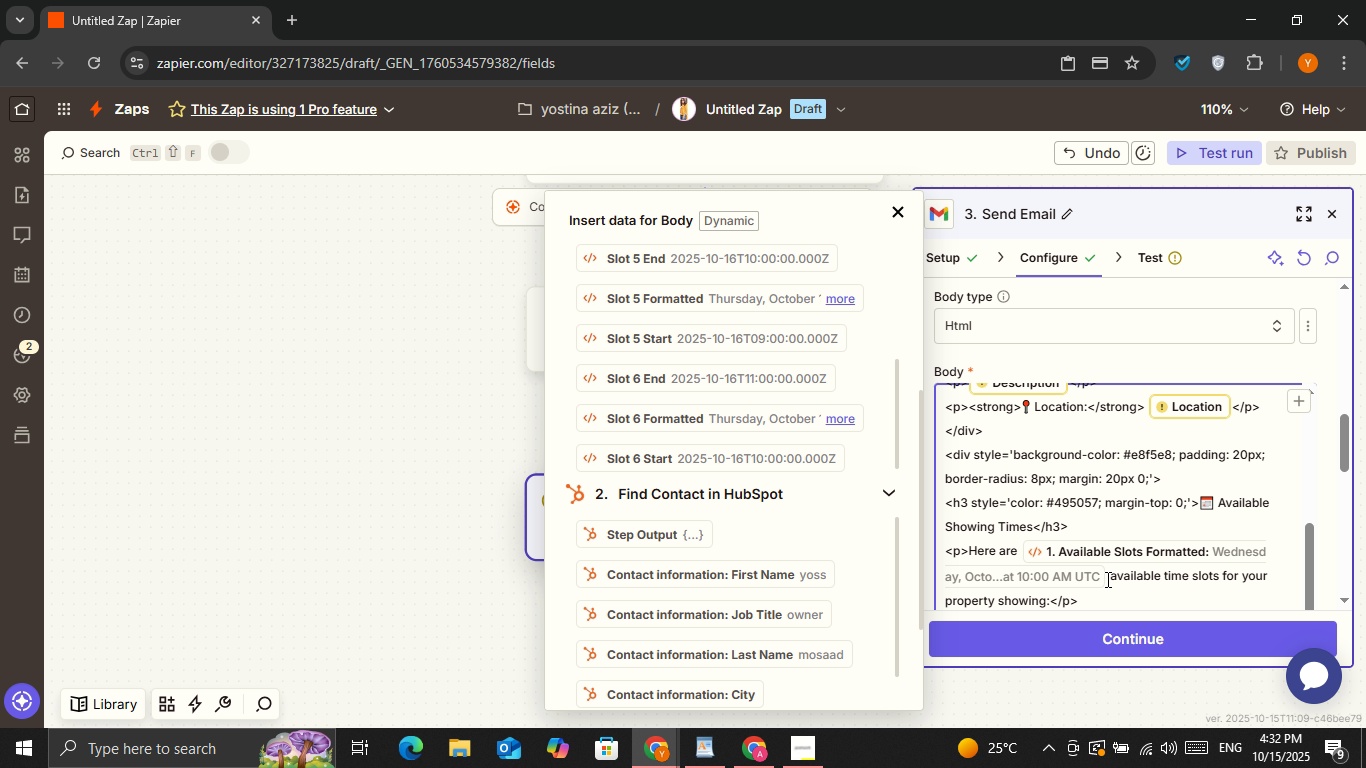 
scroll: coordinate [1107, 575], scroll_direction: down, amount: 1.0
 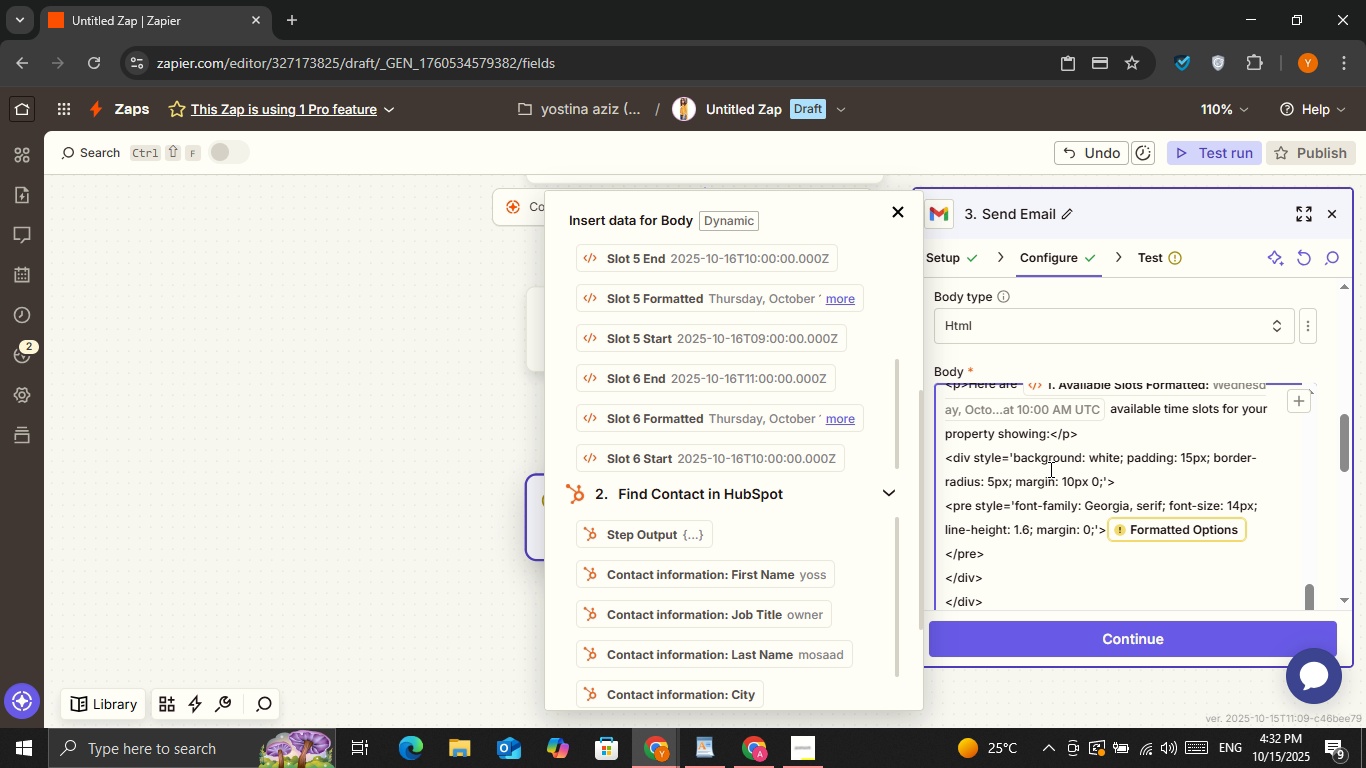 
left_click([1159, 530])
 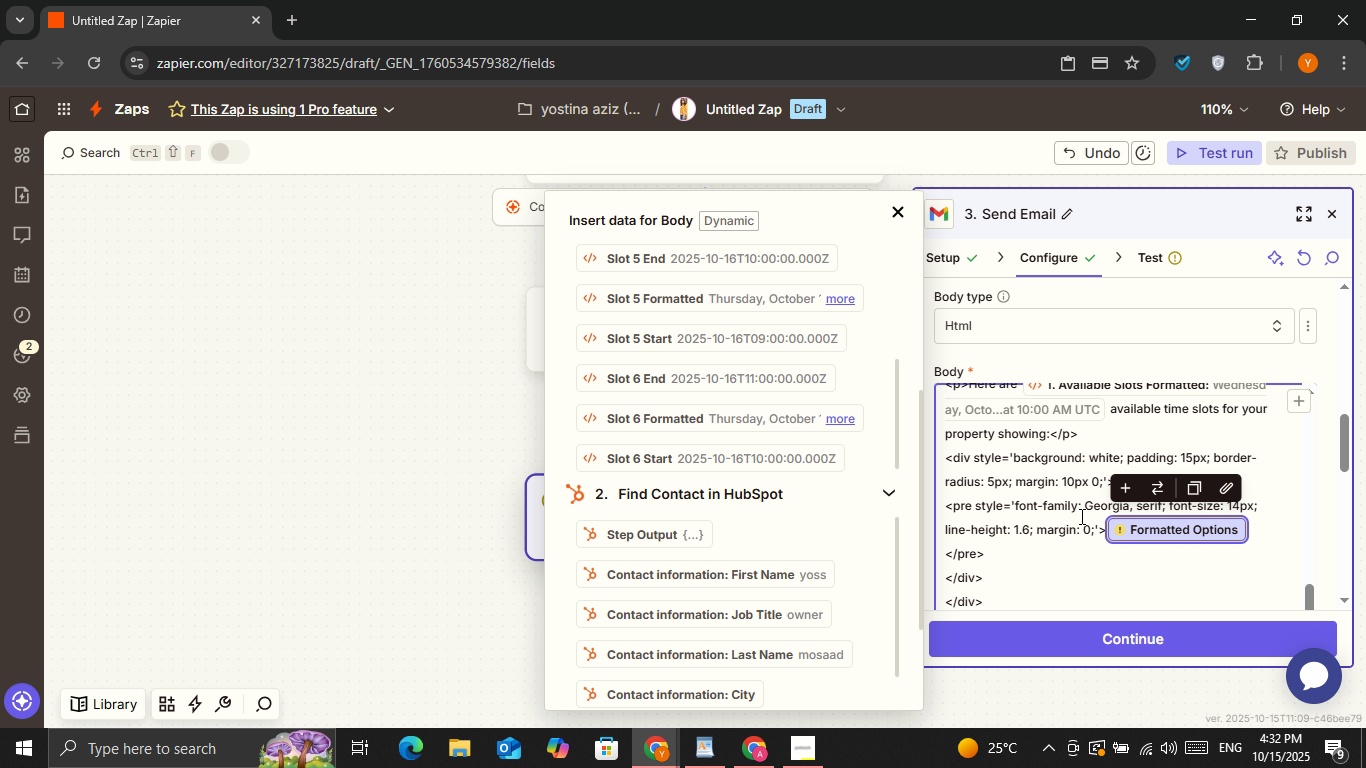 
left_click([1142, 543])
 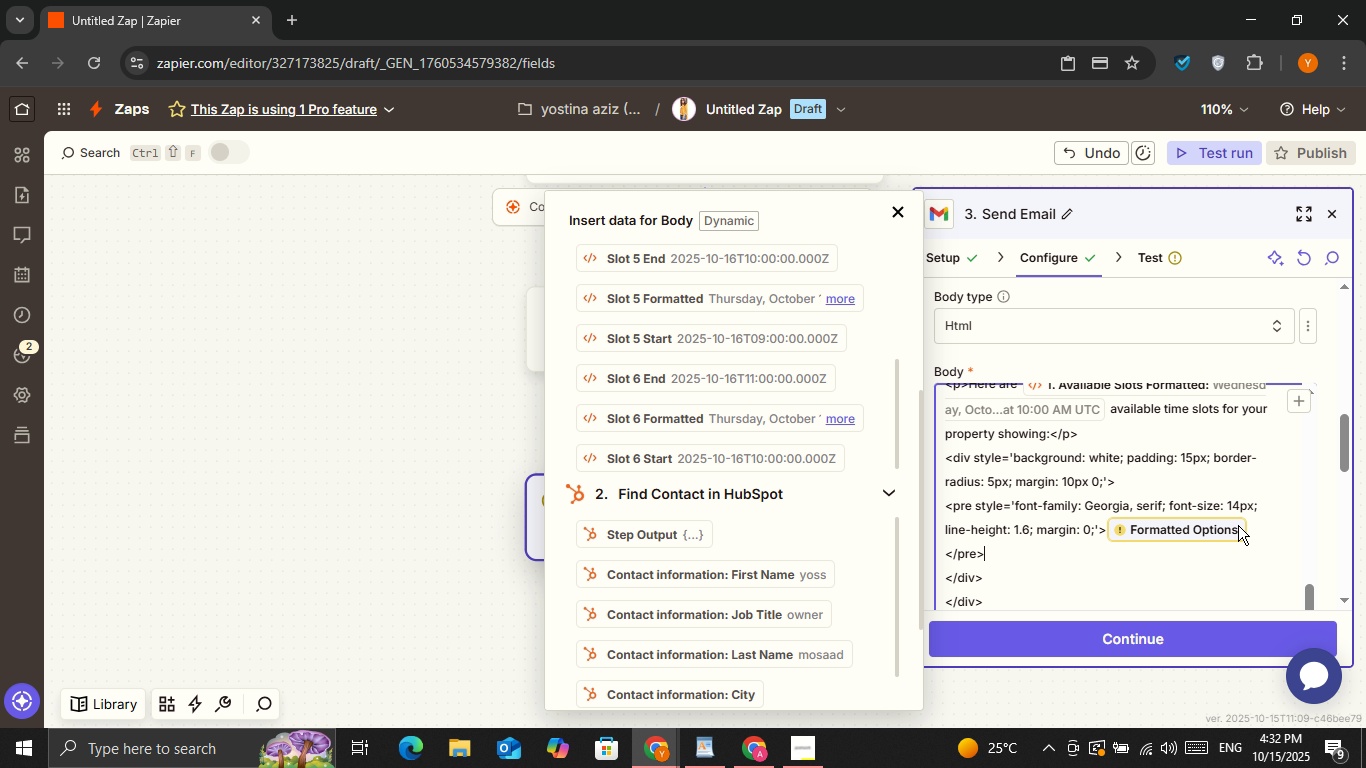 
left_click([1238, 525])
 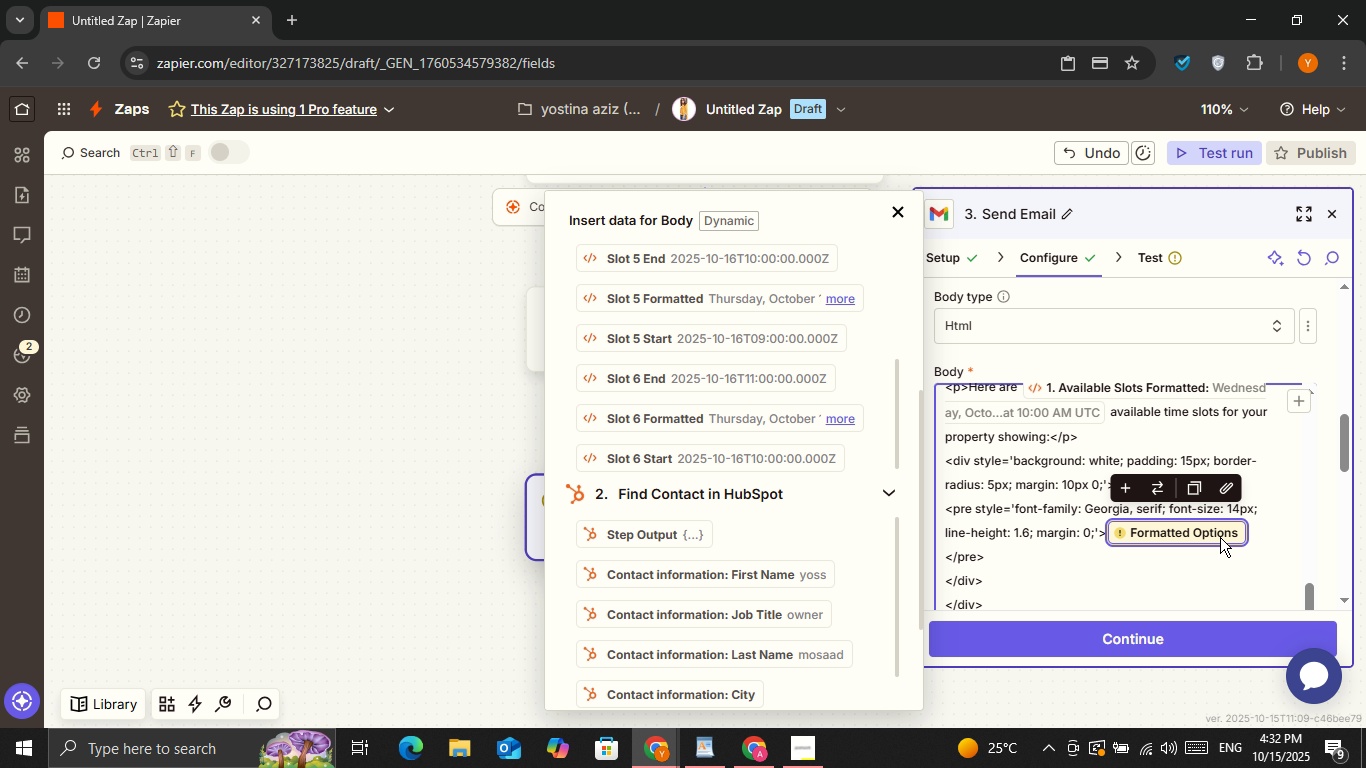 
scroll: coordinate [1220, 537], scroll_direction: up, amount: 1.0
 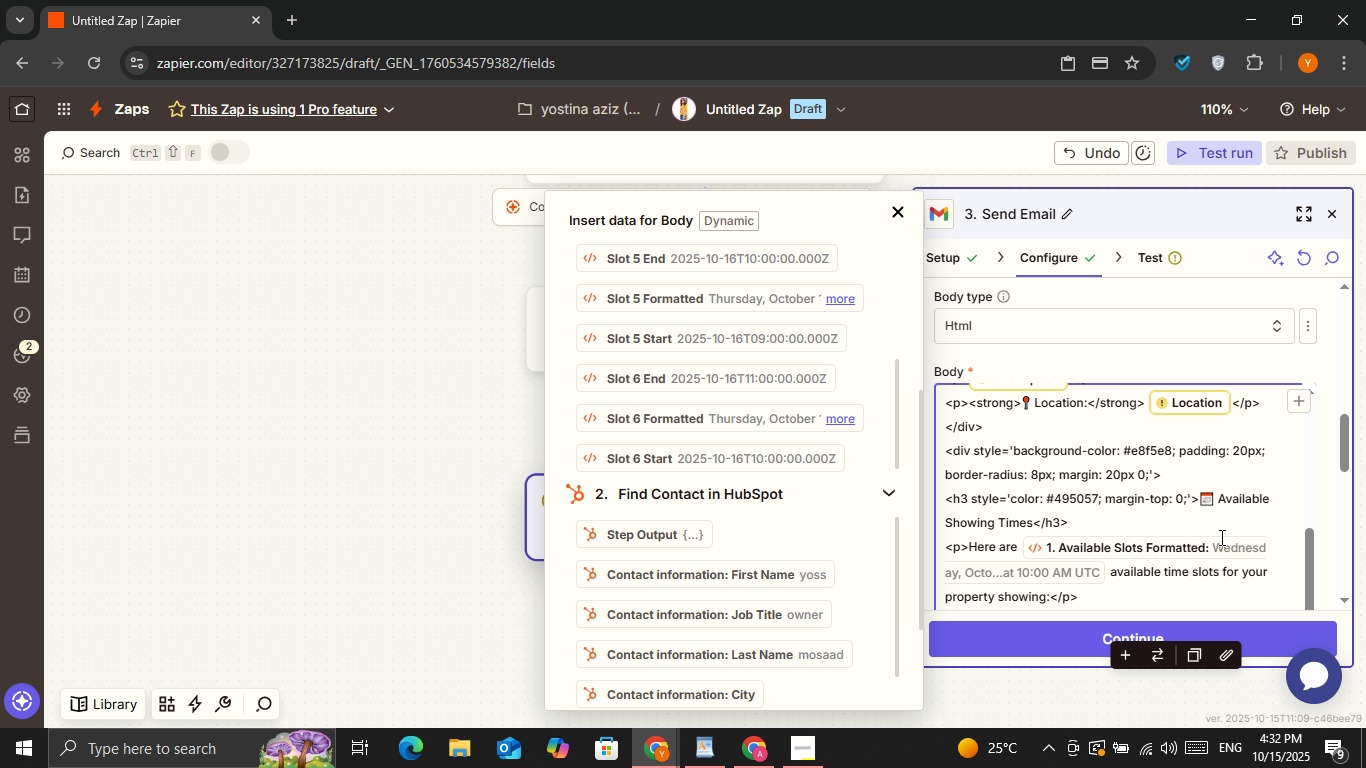 
scroll: coordinate [1220, 537], scroll_direction: down, amount: 1.0
 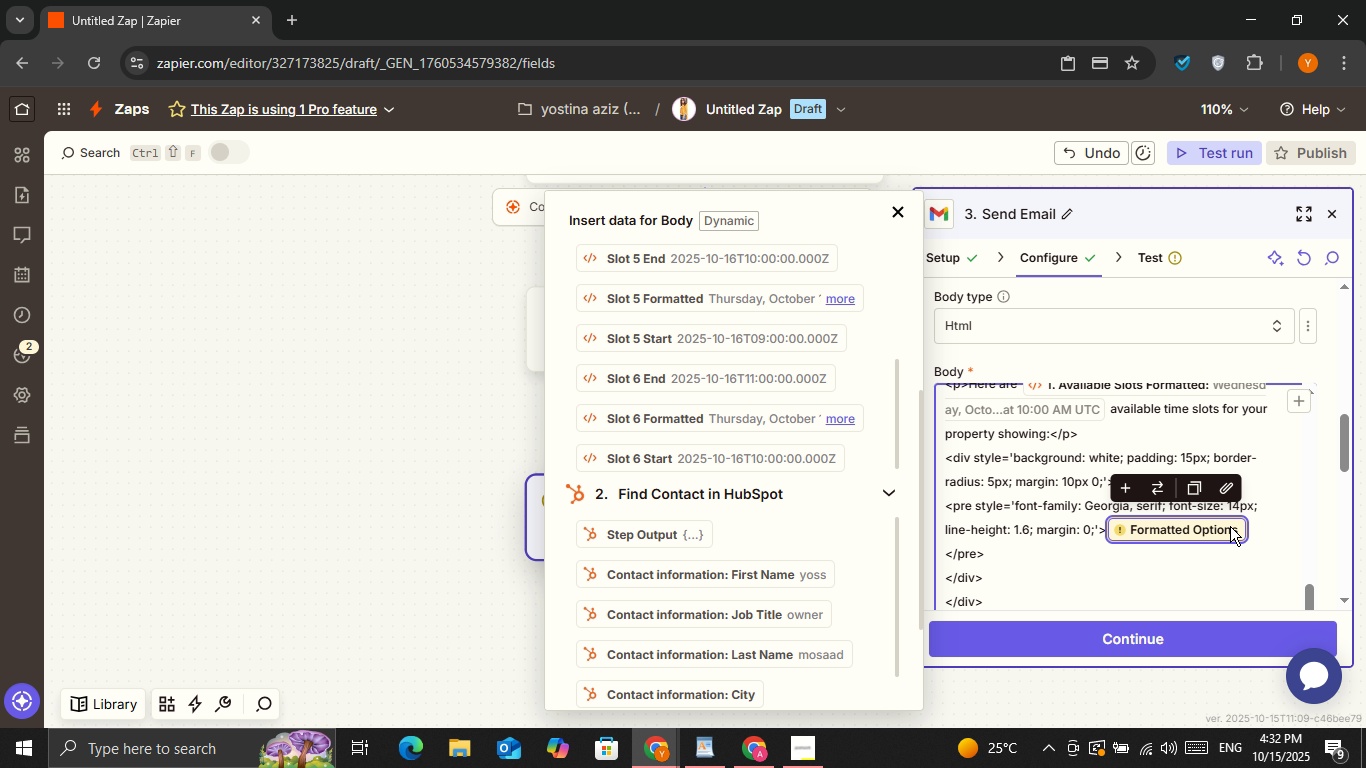 
left_click([1230, 526])
 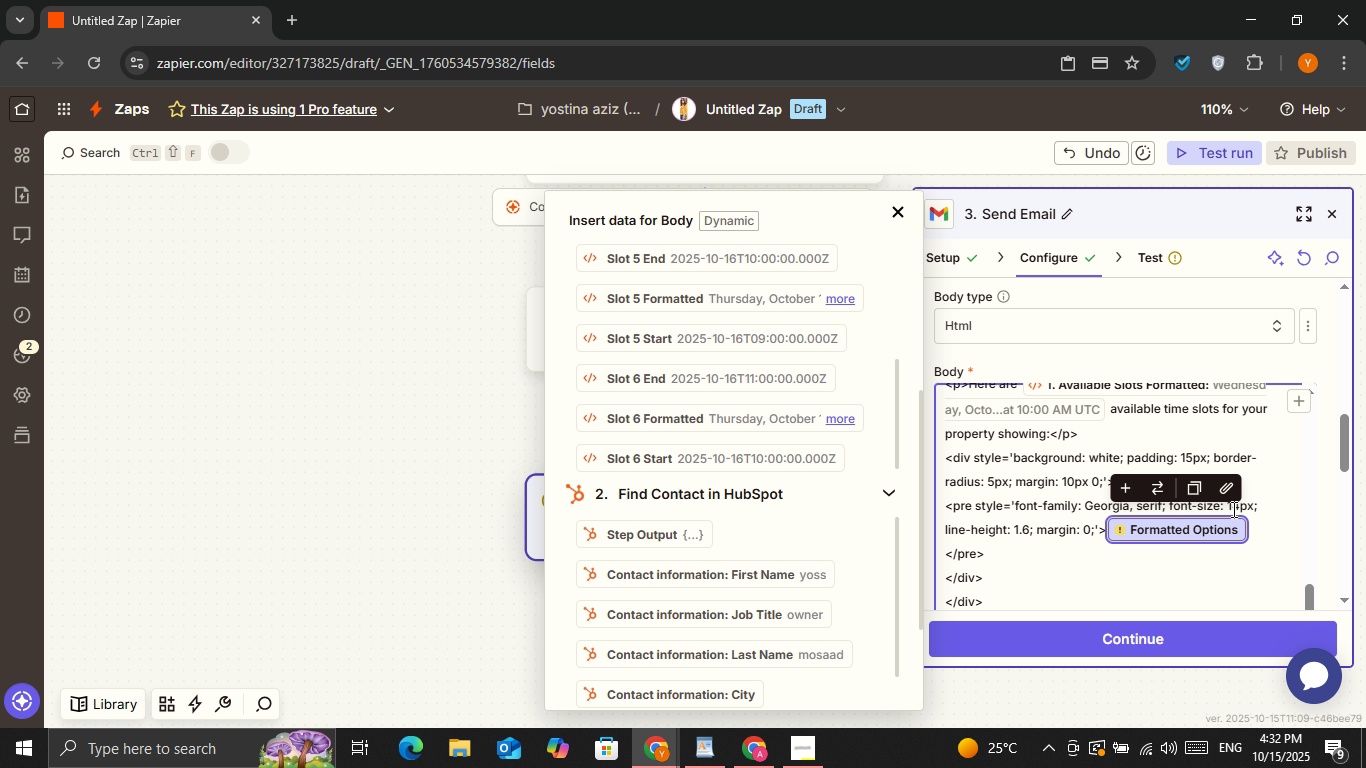 
key(Backspace)
 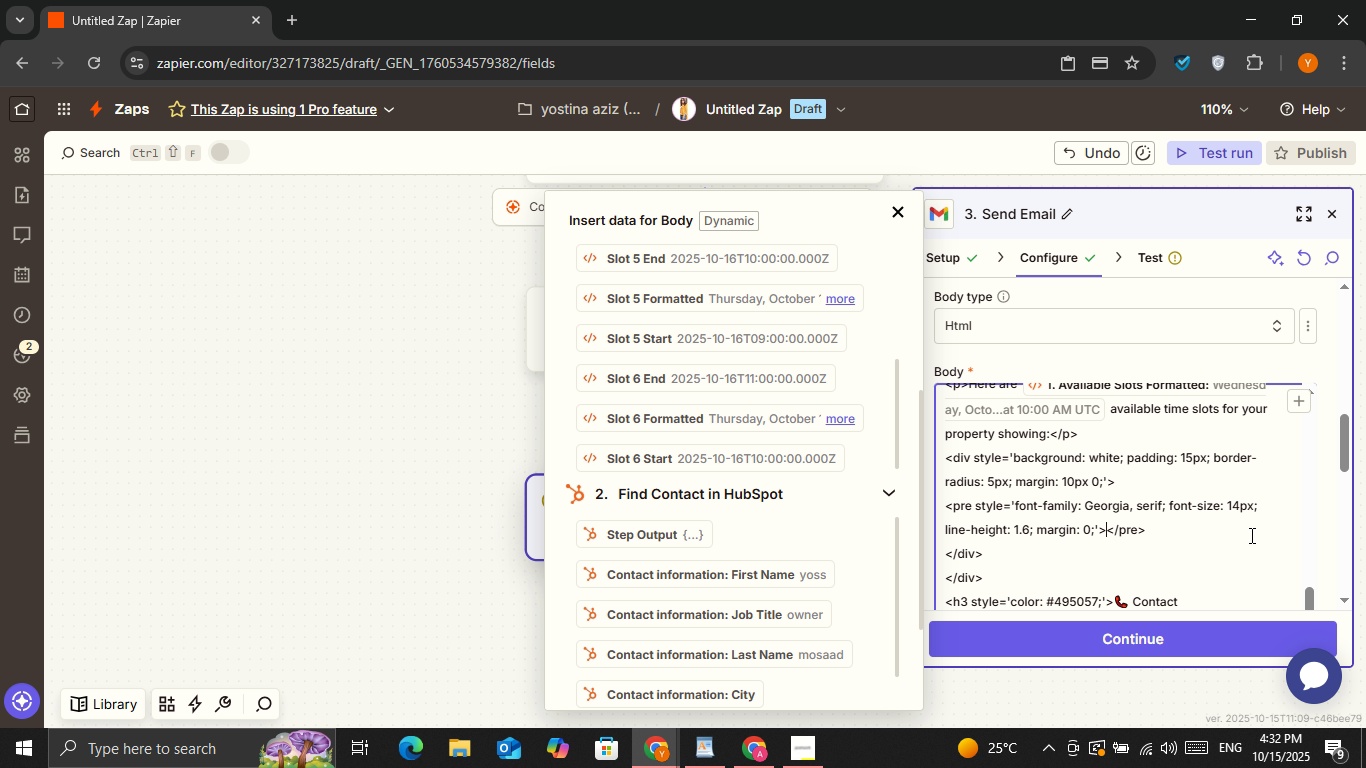 
key(Space)
 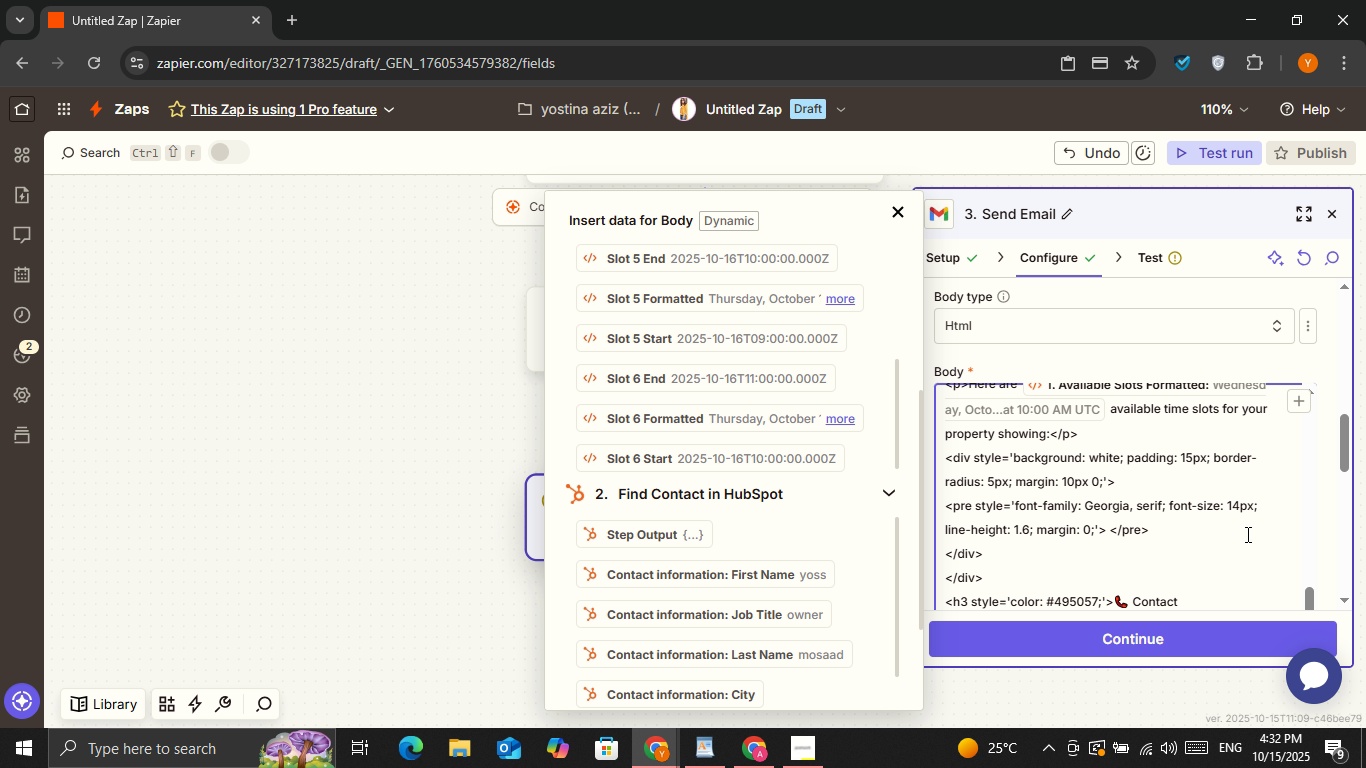 
scroll: coordinate [1176, 493], scroll_direction: up, amount: 5.0
 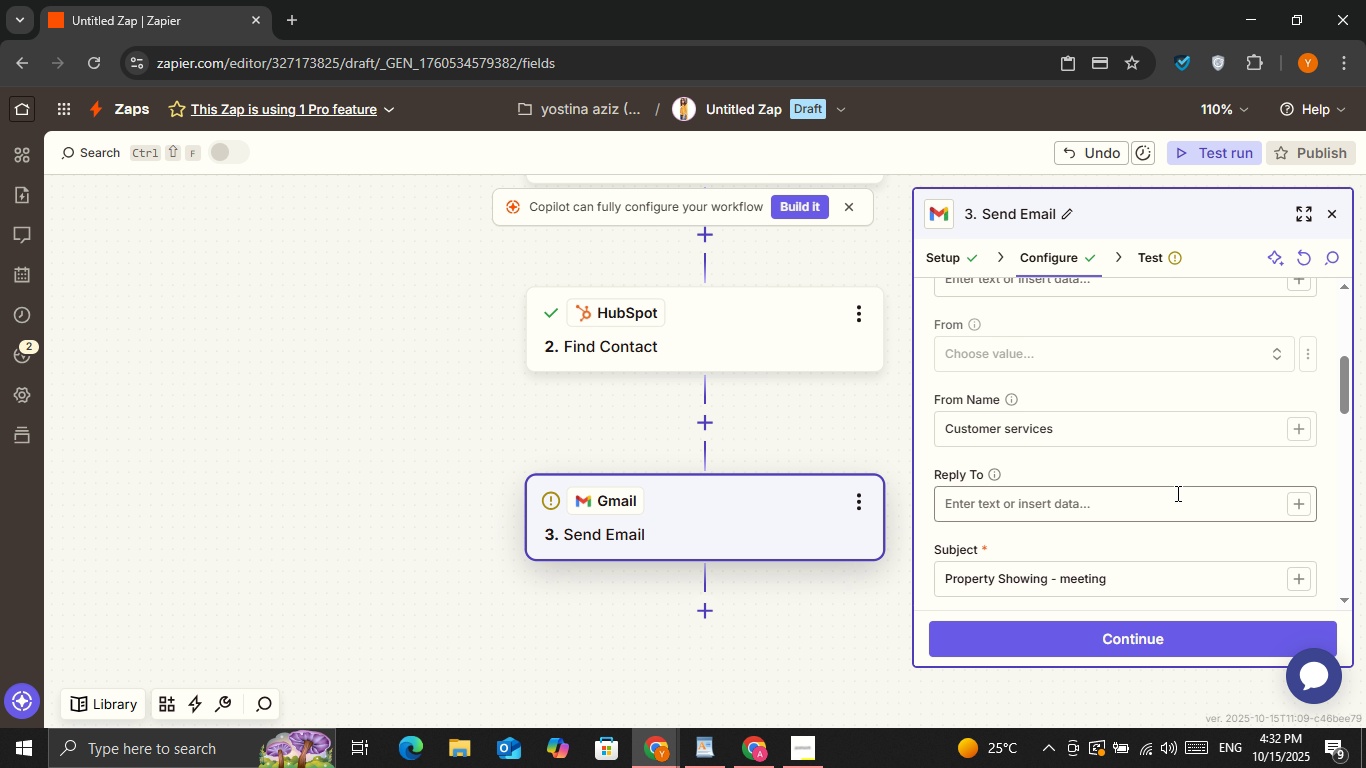 
scroll: coordinate [1176, 493], scroll_direction: down, amount: 3.0
 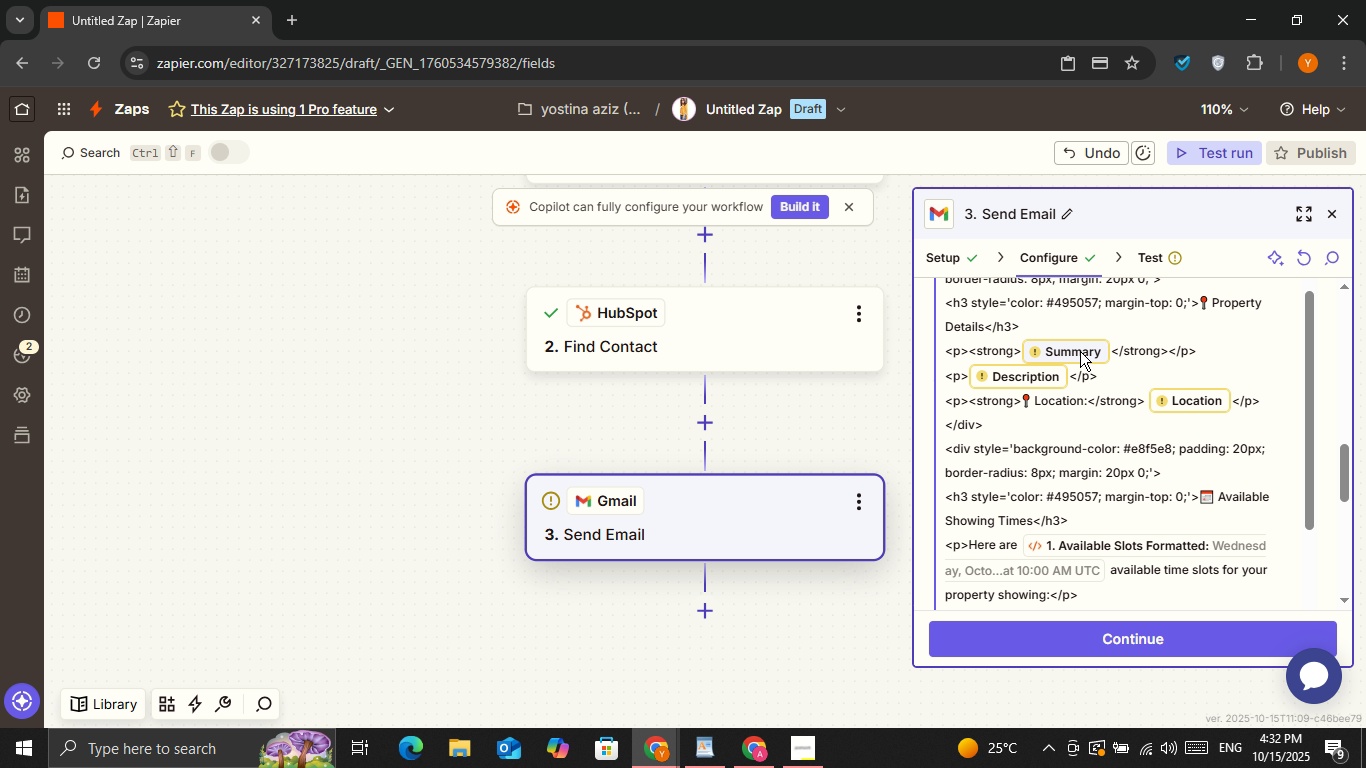 
left_click([1080, 351])
 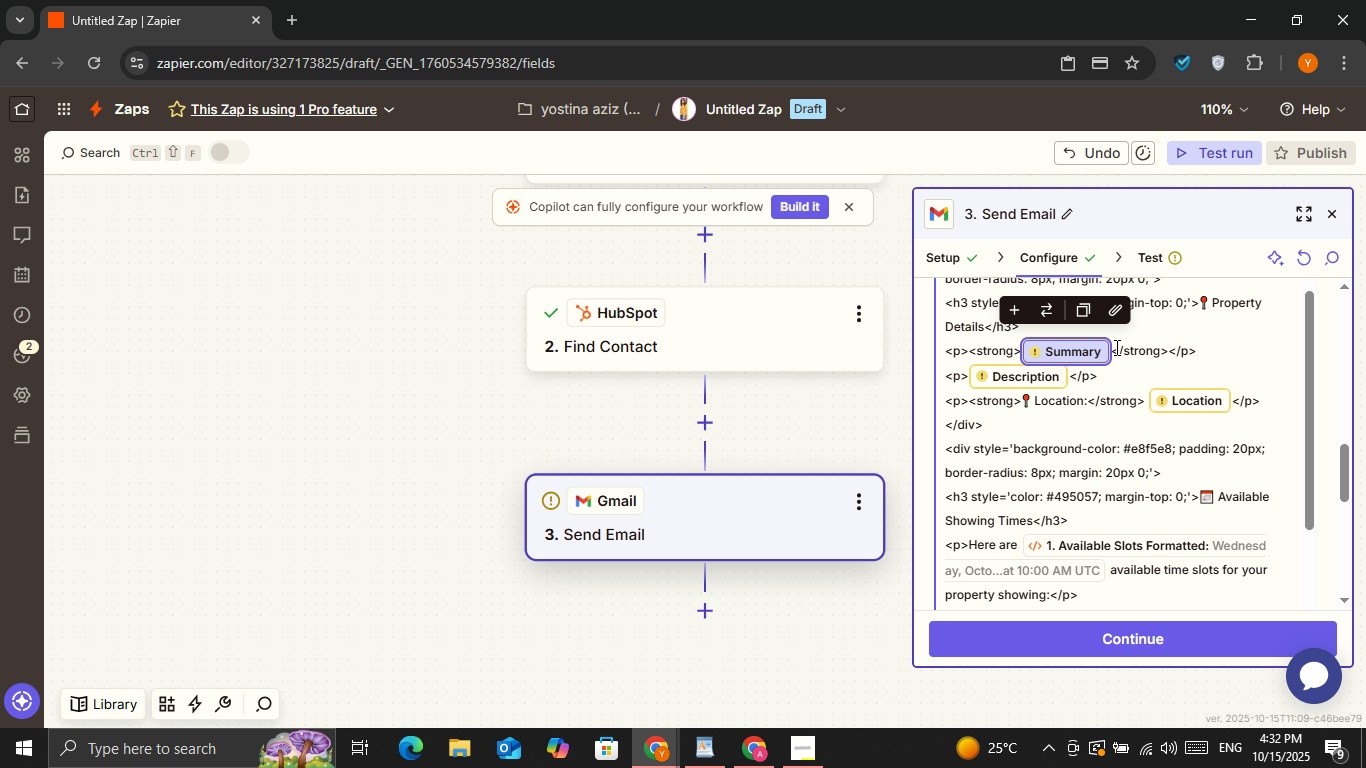 
left_click([1112, 349])
 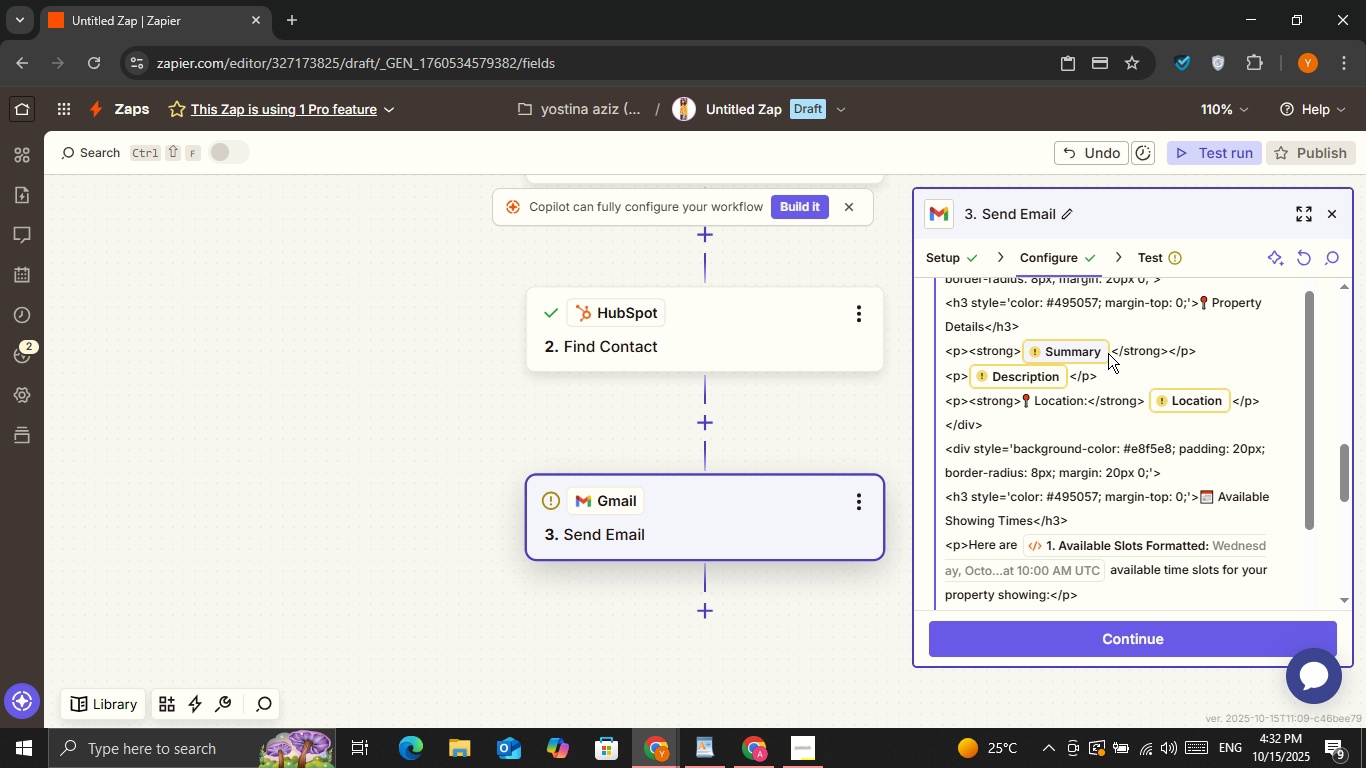 
left_click_drag(start_coordinate=[1108, 353], to_coordinate=[1056, 353])
 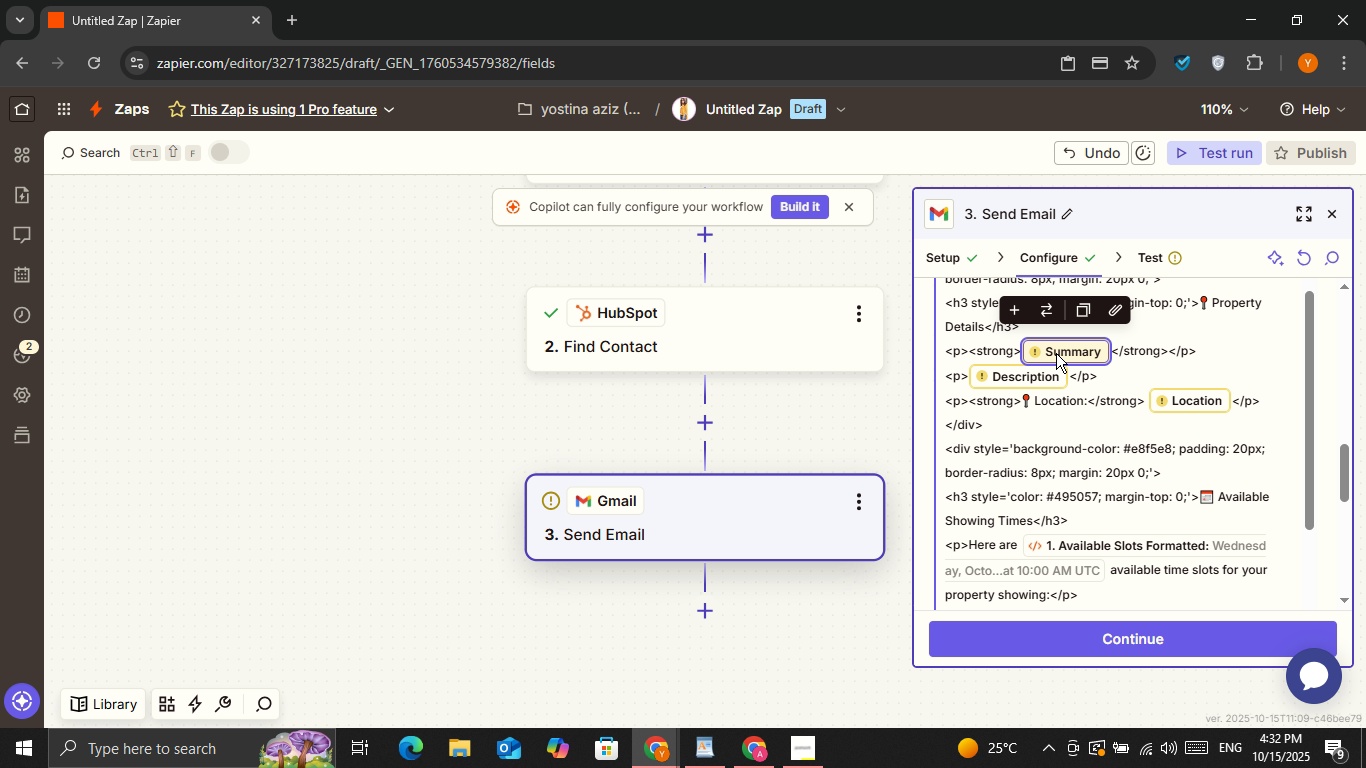 
left_click([1056, 353])
 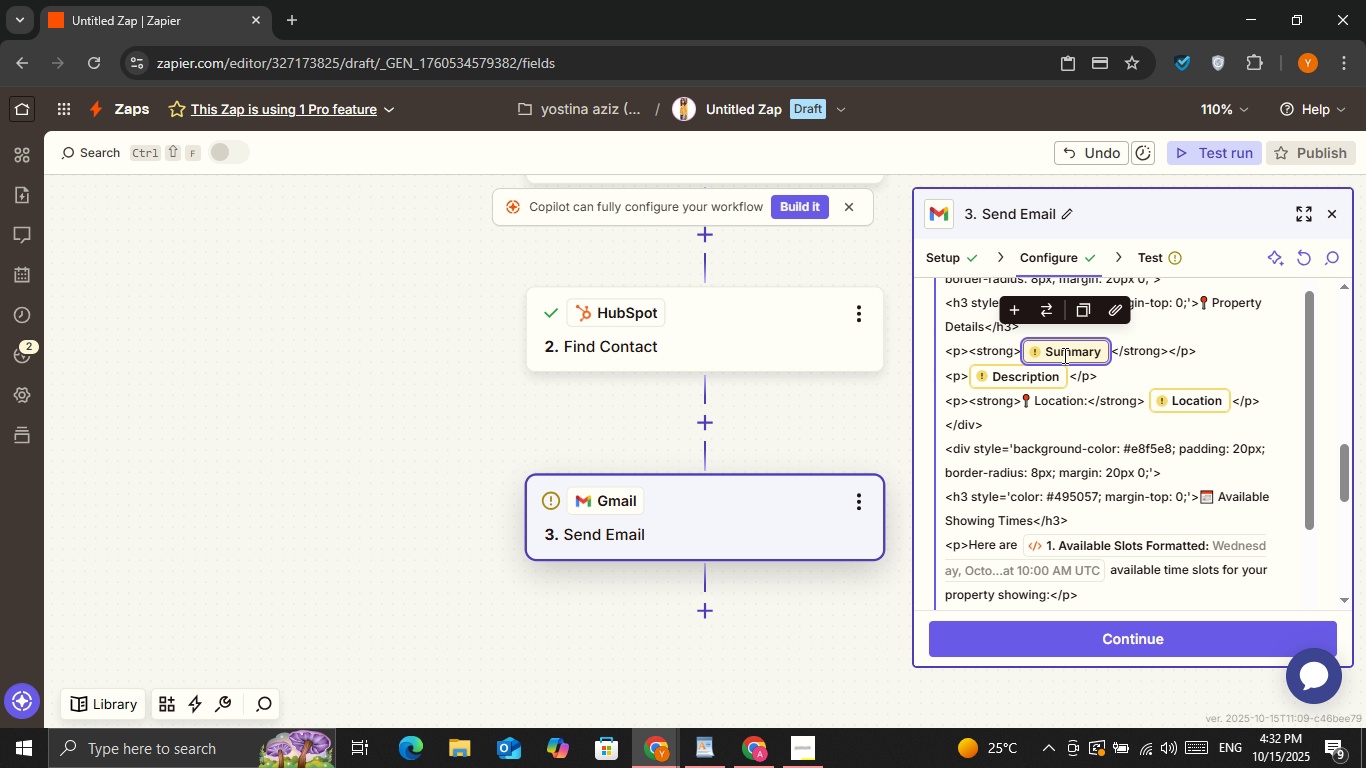 
key(Backspace)
 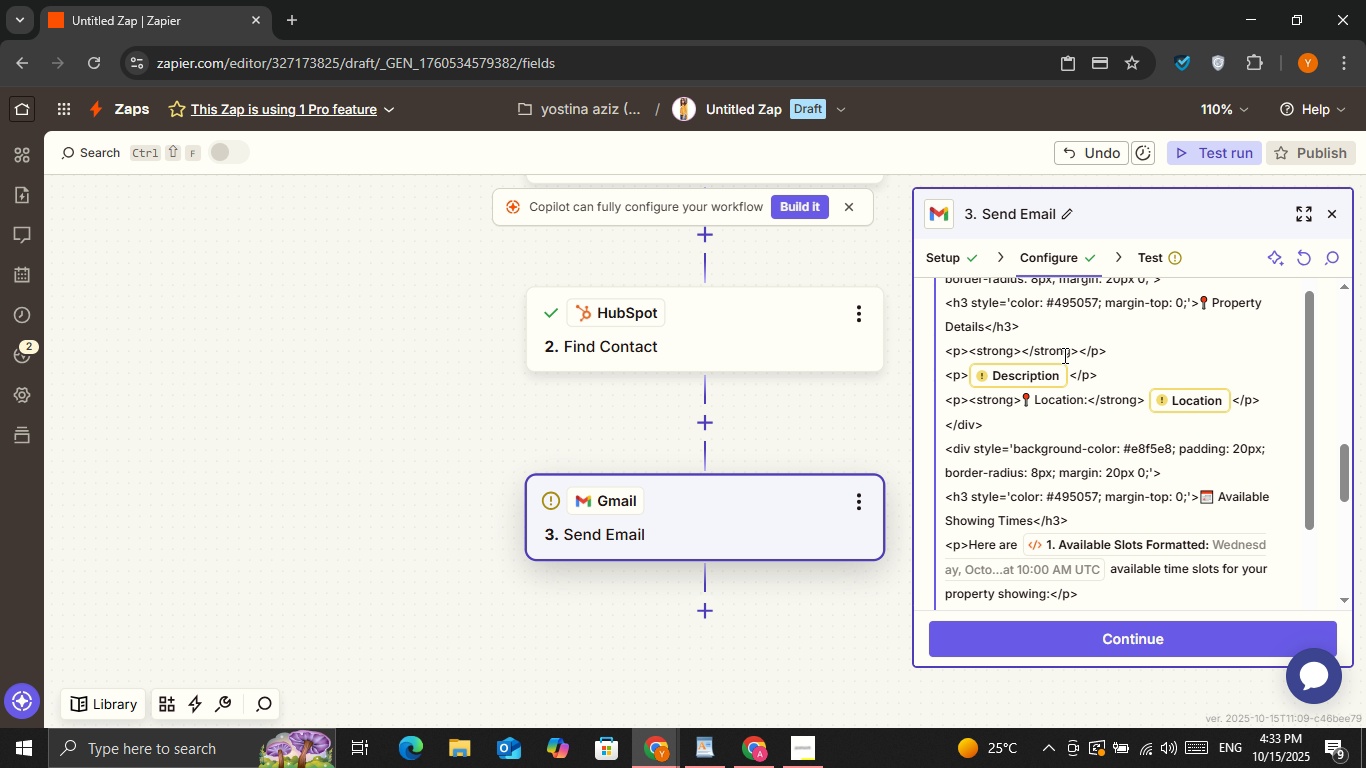 
key(Space)
 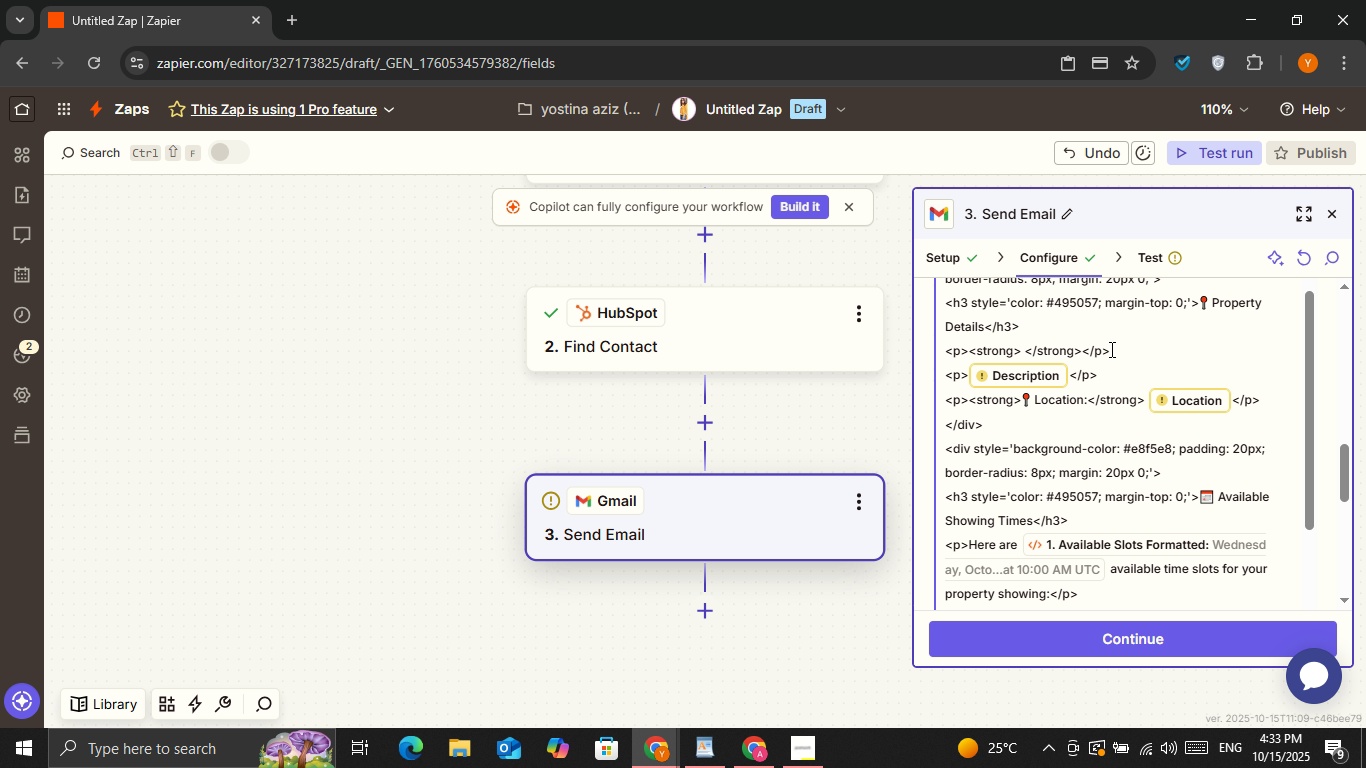 
left_click_drag(start_coordinate=[1089, 353], to_coordinate=[957, 357])
 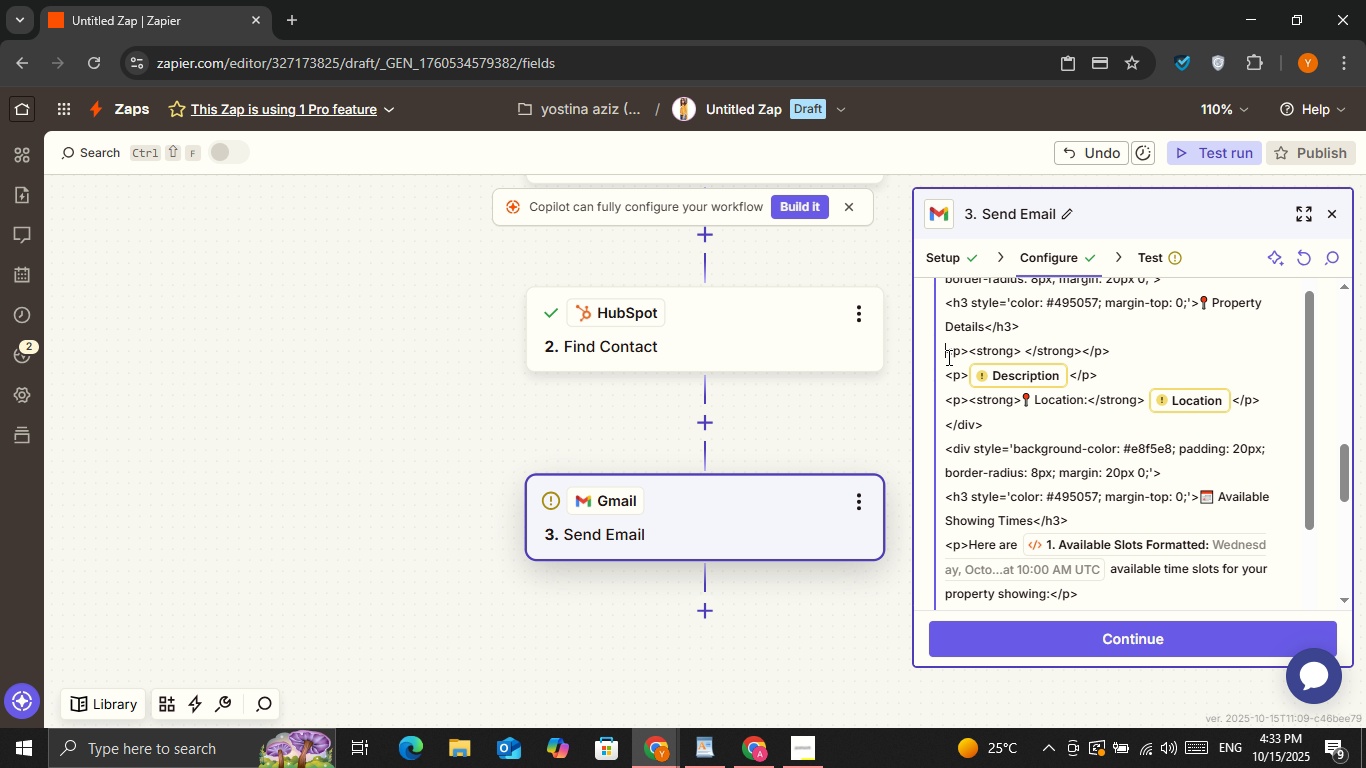 
left_click([947, 357])
 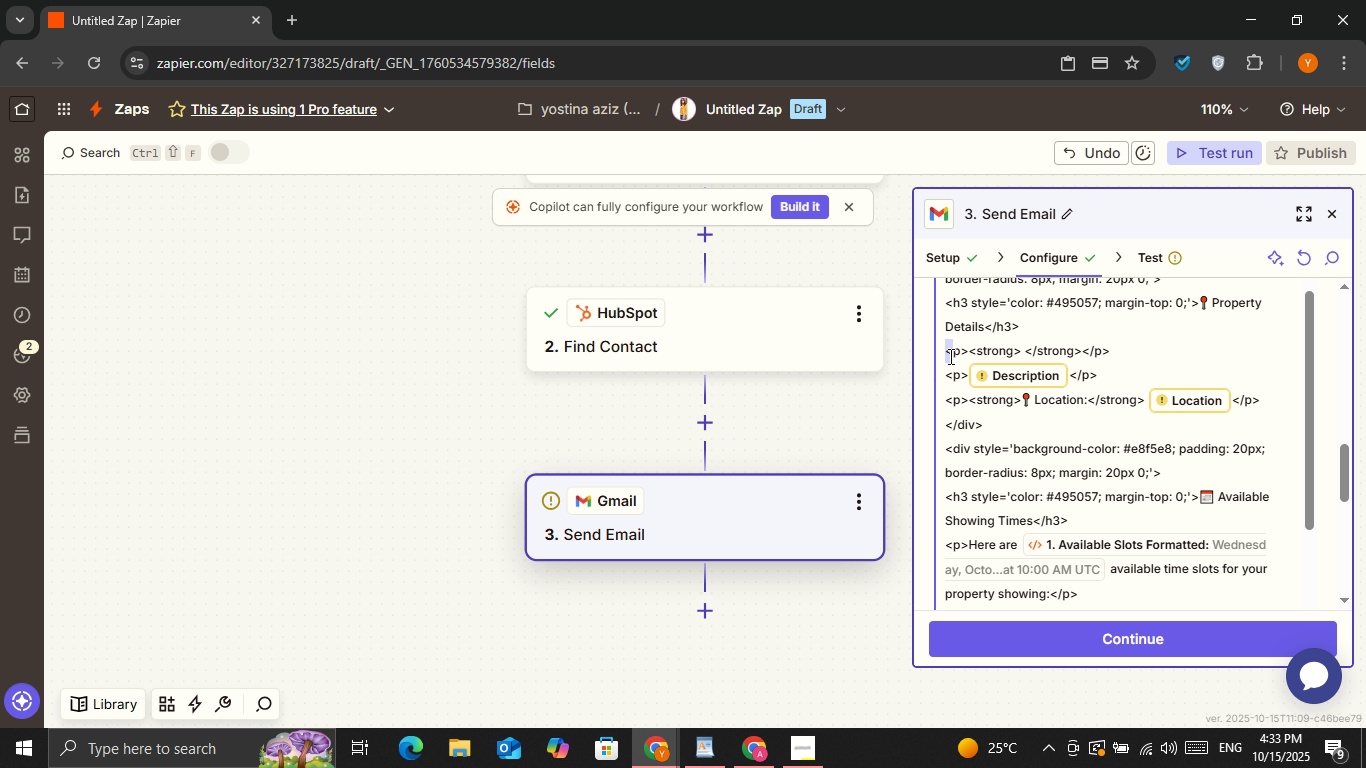 
left_click_drag(start_coordinate=[947, 357], to_coordinate=[1118, 352])
 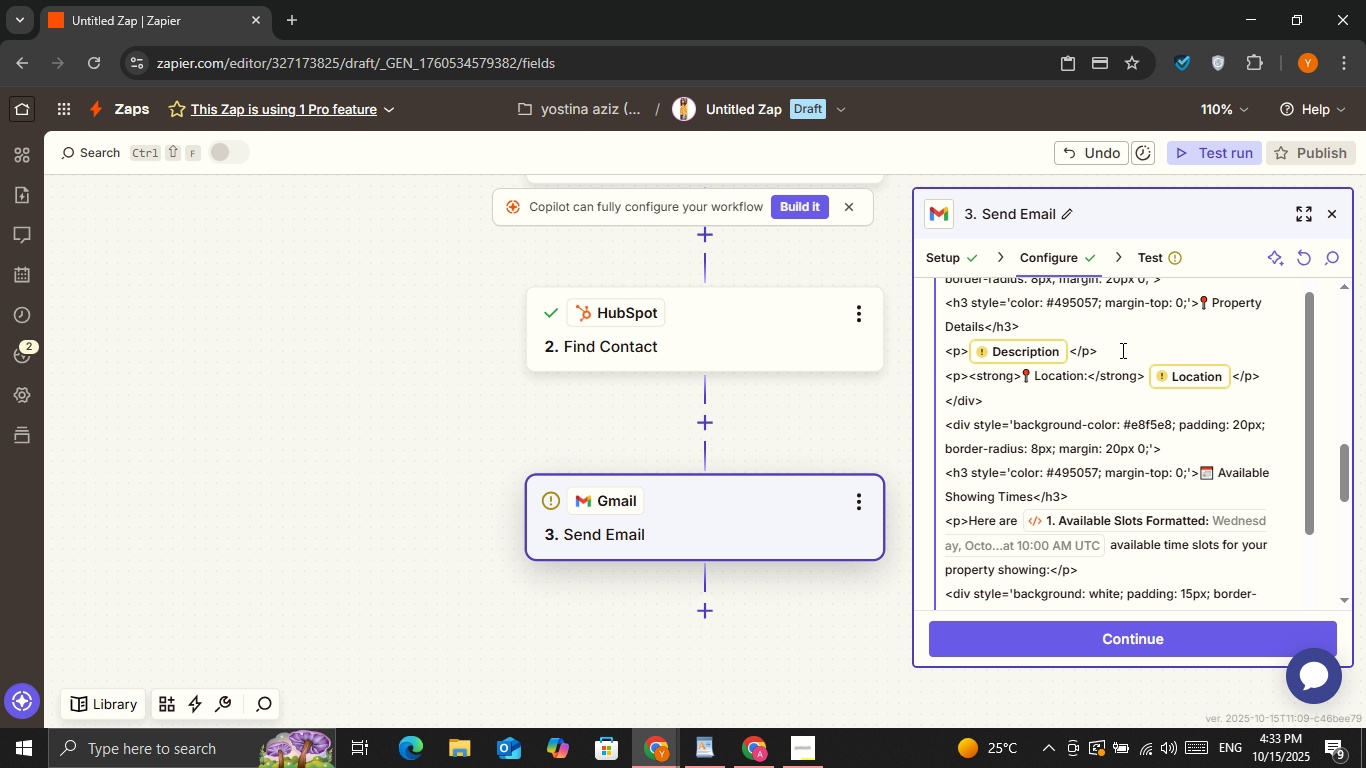 
key(Backspace)
 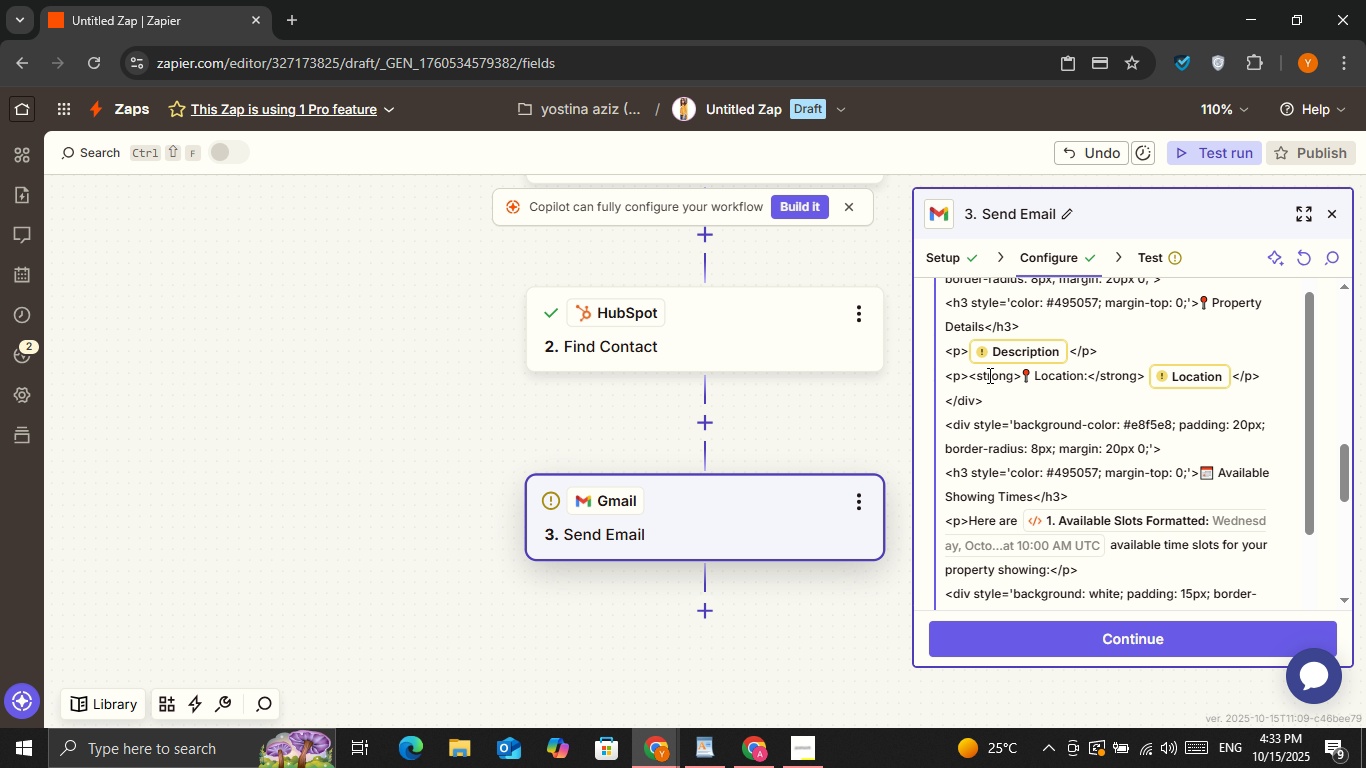 
left_click([1004, 356])
 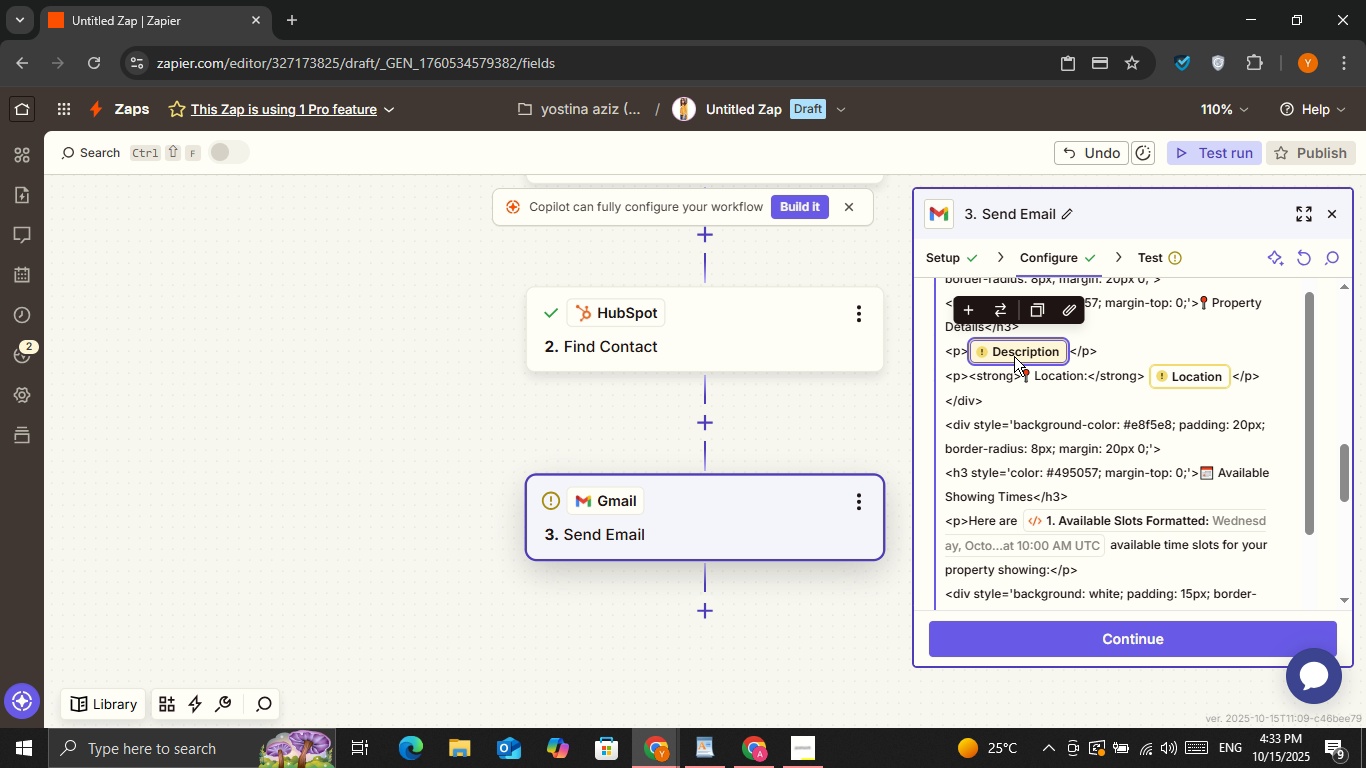 
key(Backspace)
type( Showing property meetng)
 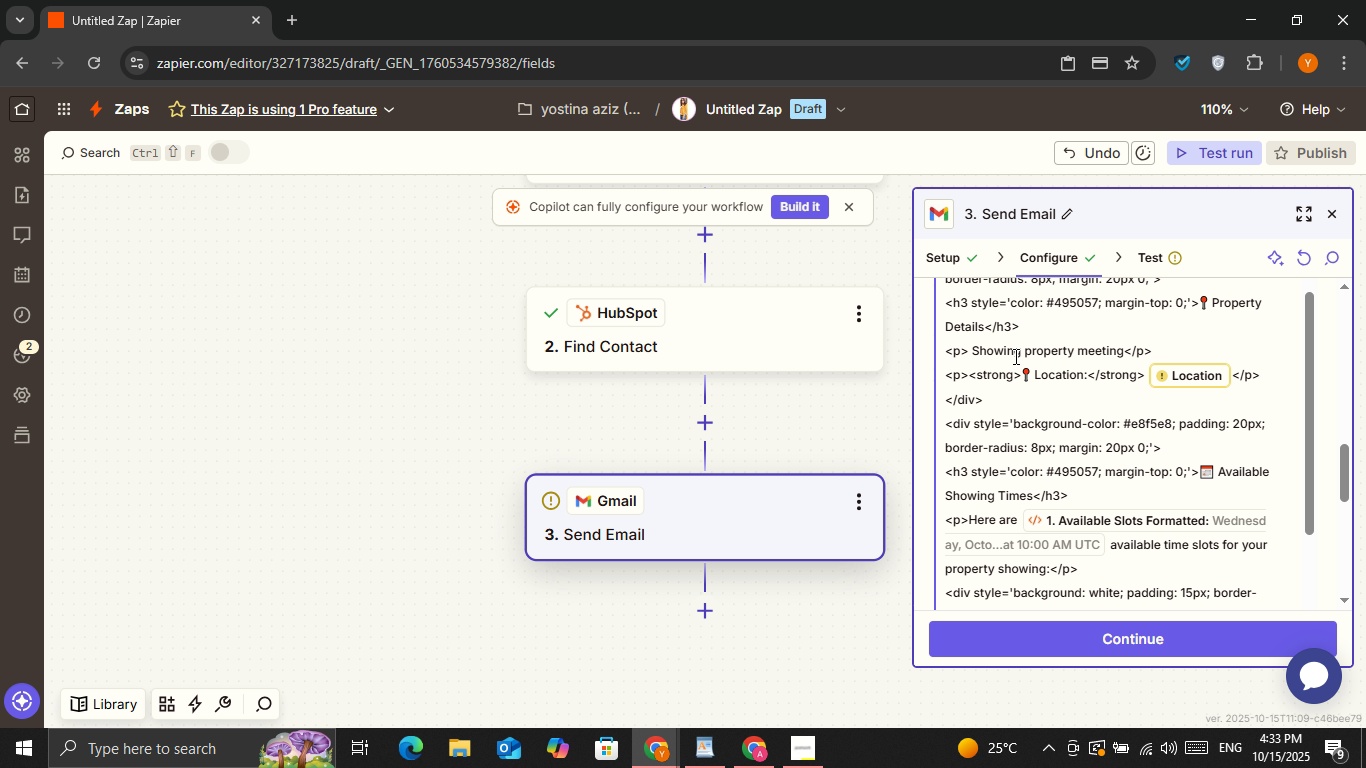 
double_click([1167, 366])
 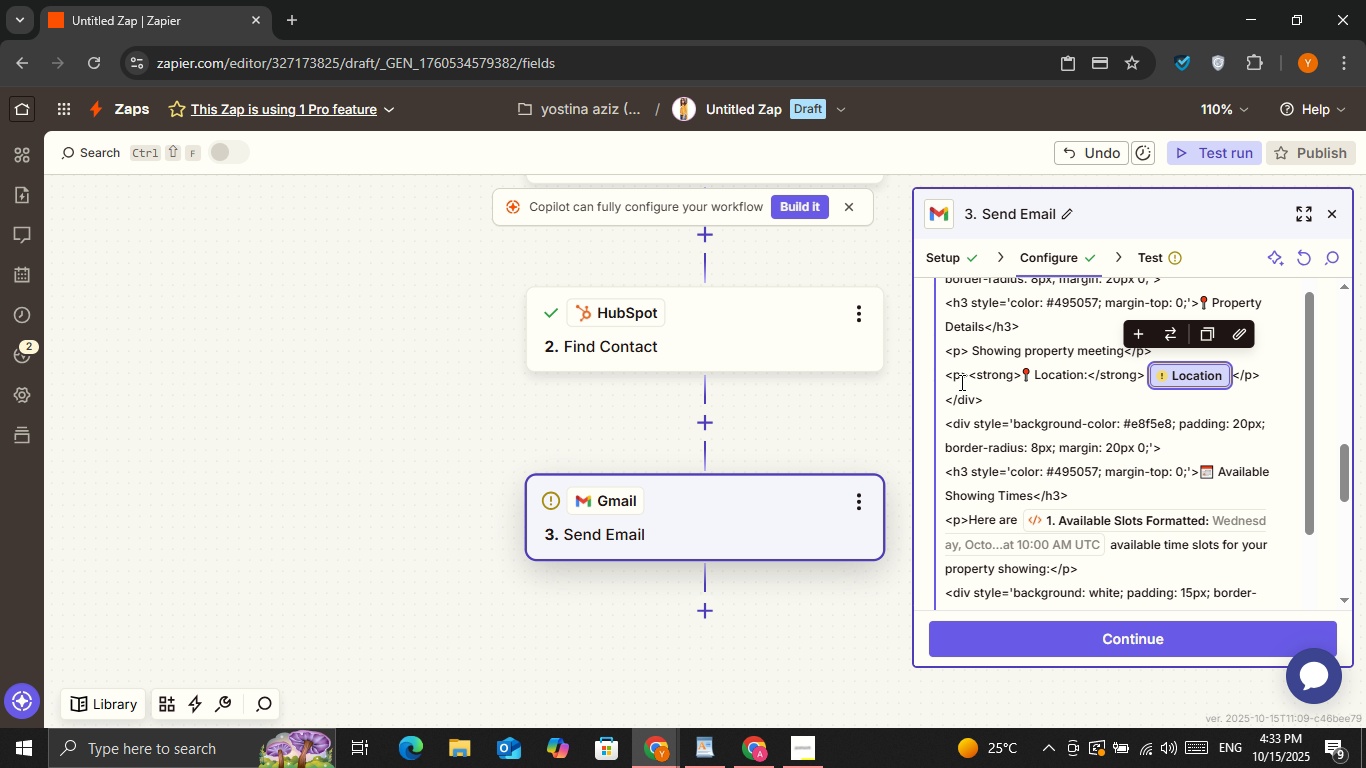 
left_click_drag(start_coordinate=[949, 378], to_coordinate=[1261, 371])
 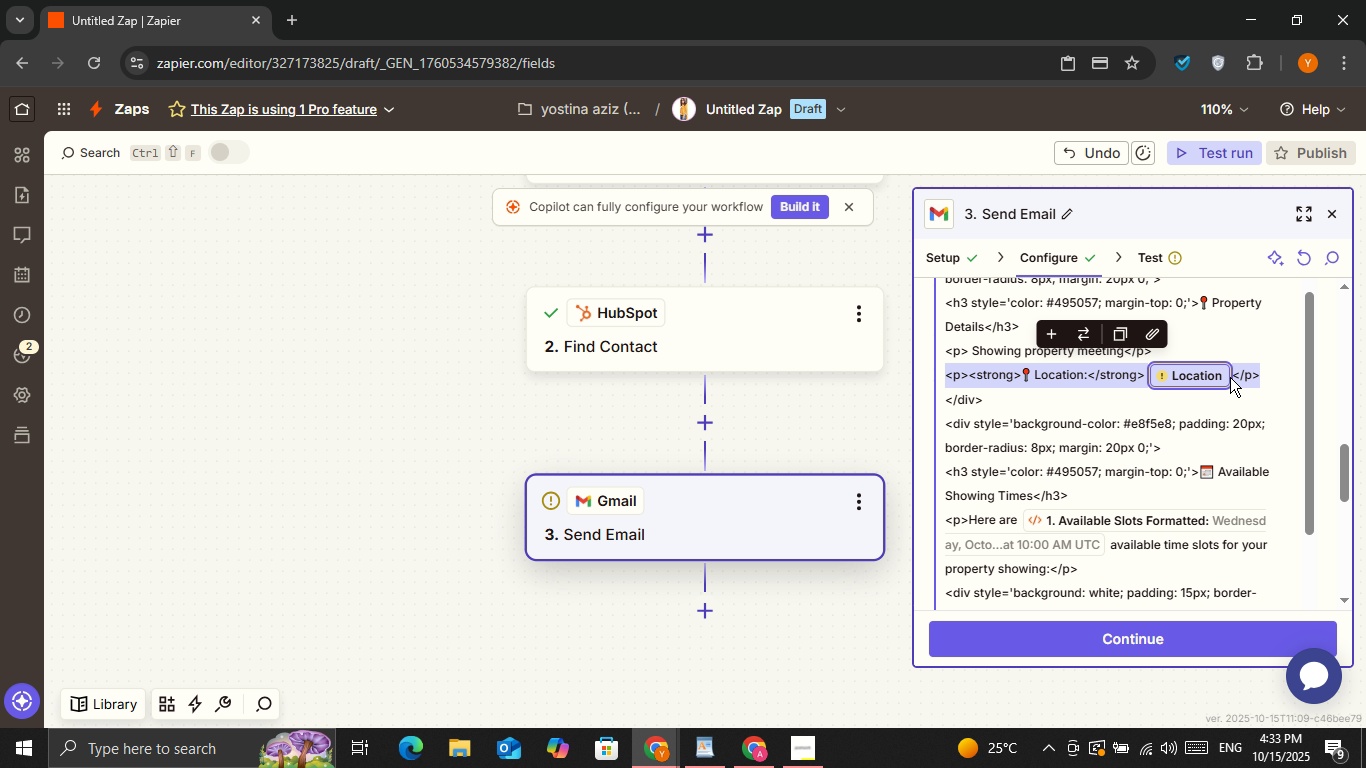 
key(Backspace)
 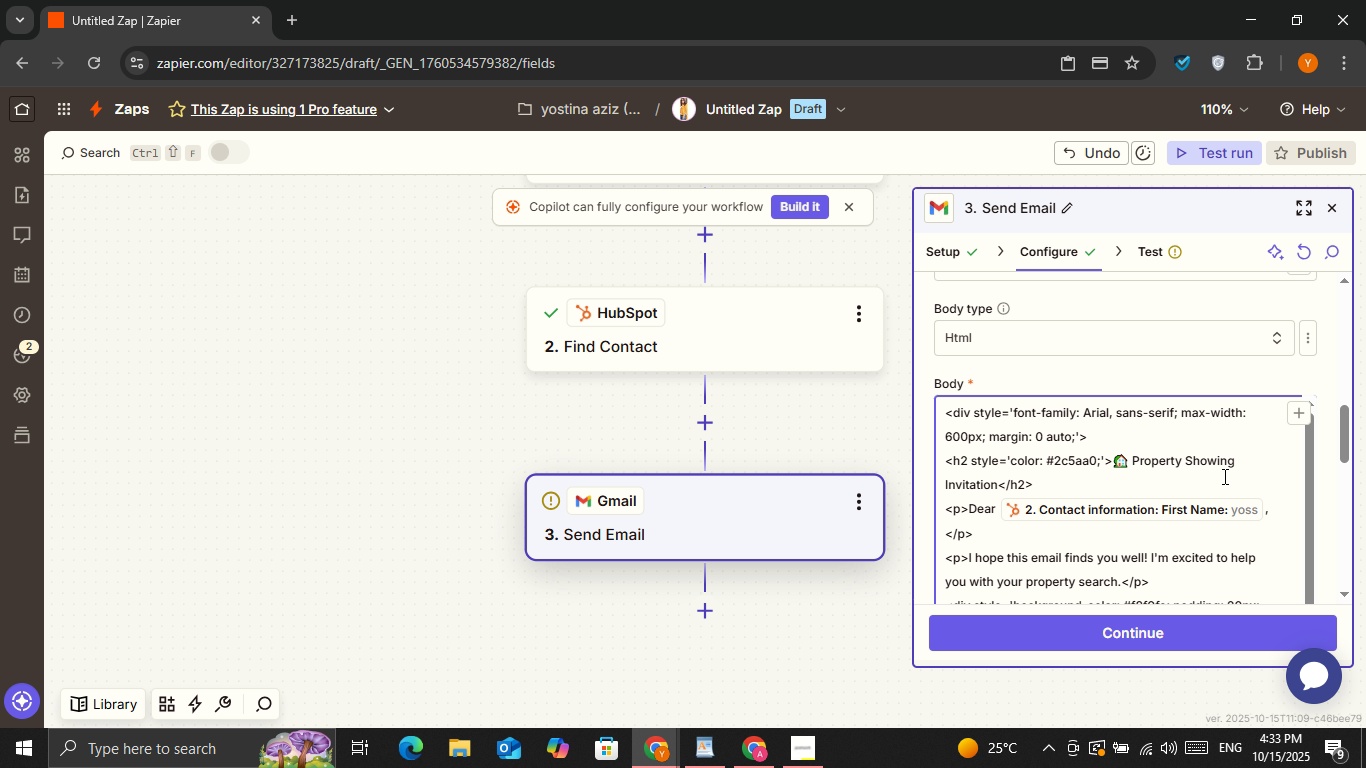 
scroll: coordinate [1159, 394], scroll_direction: down, amount: 4.0
 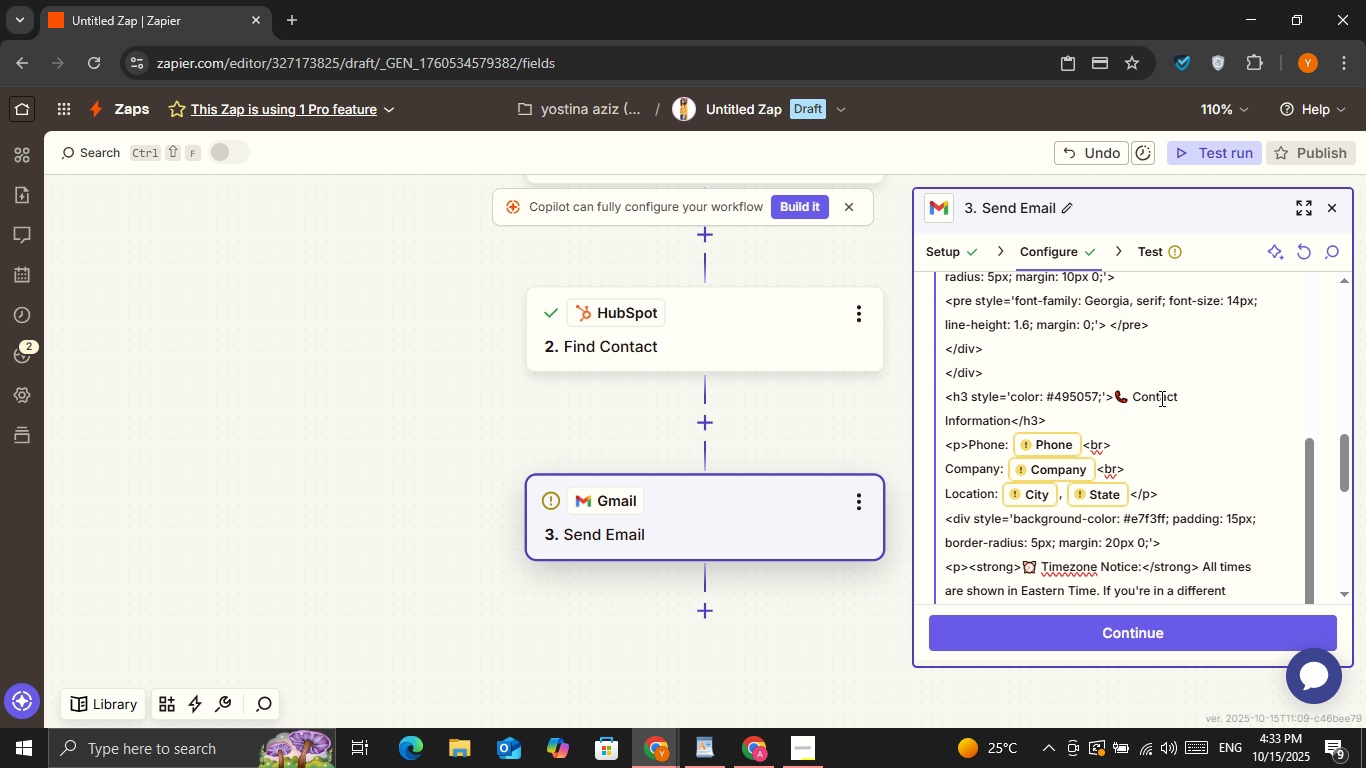 
scroll: coordinate [1160, 398], scroll_direction: none, amount: 0.0
 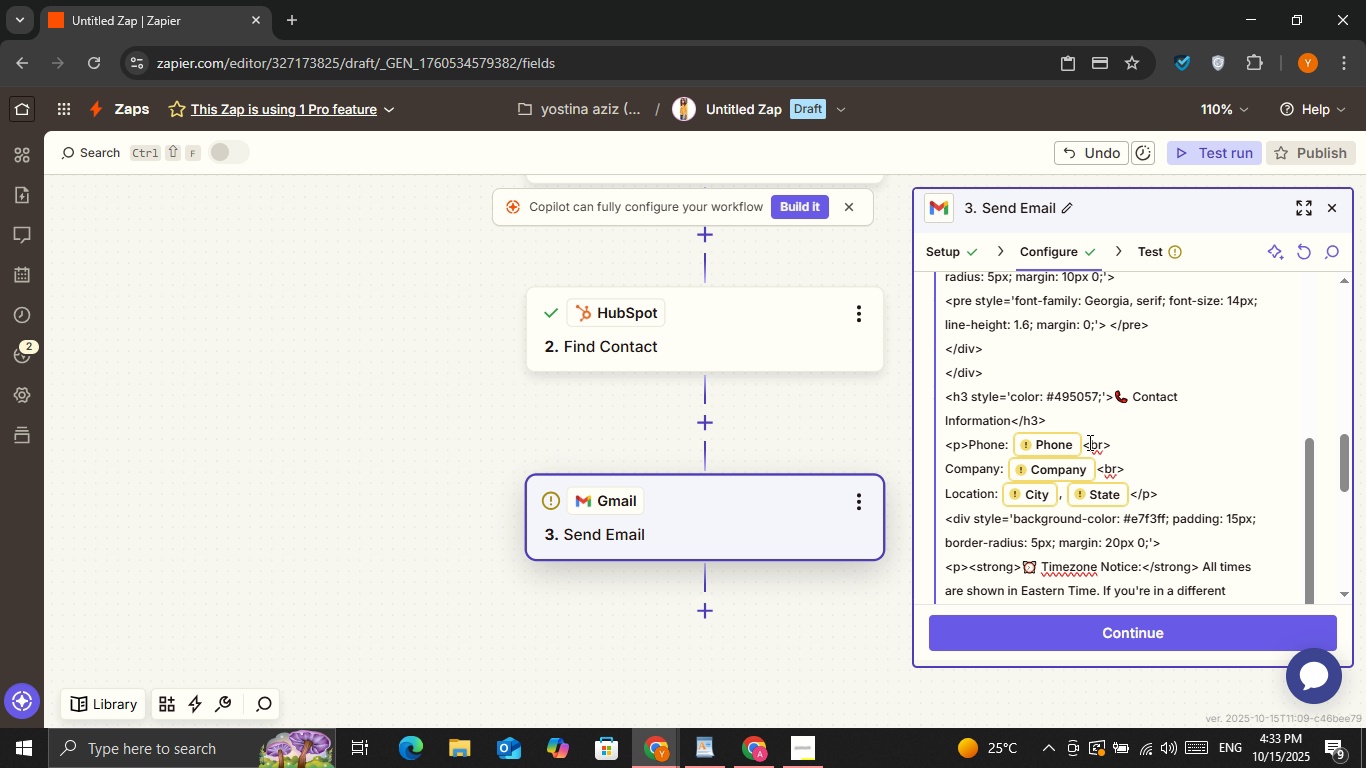 
mouse_move([1054, 442])
 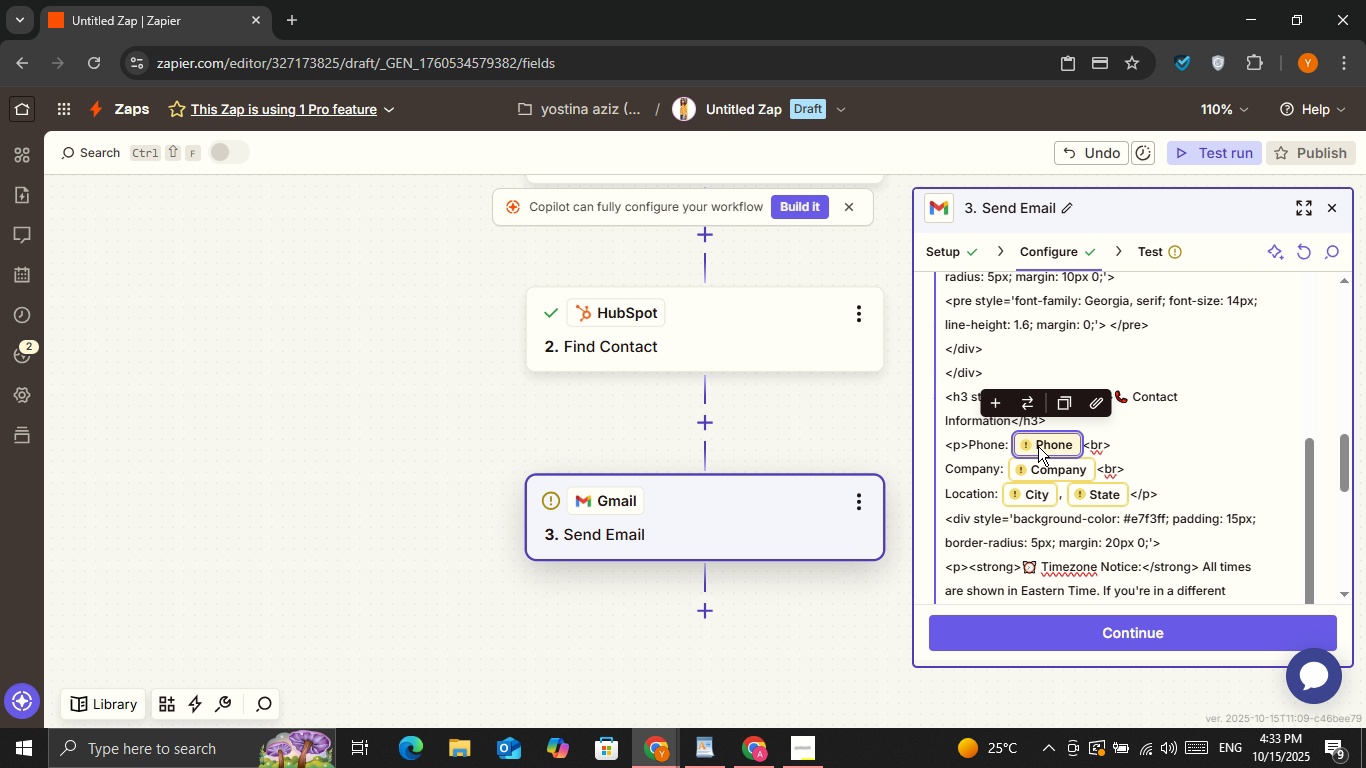 
left_click([1038, 446])
 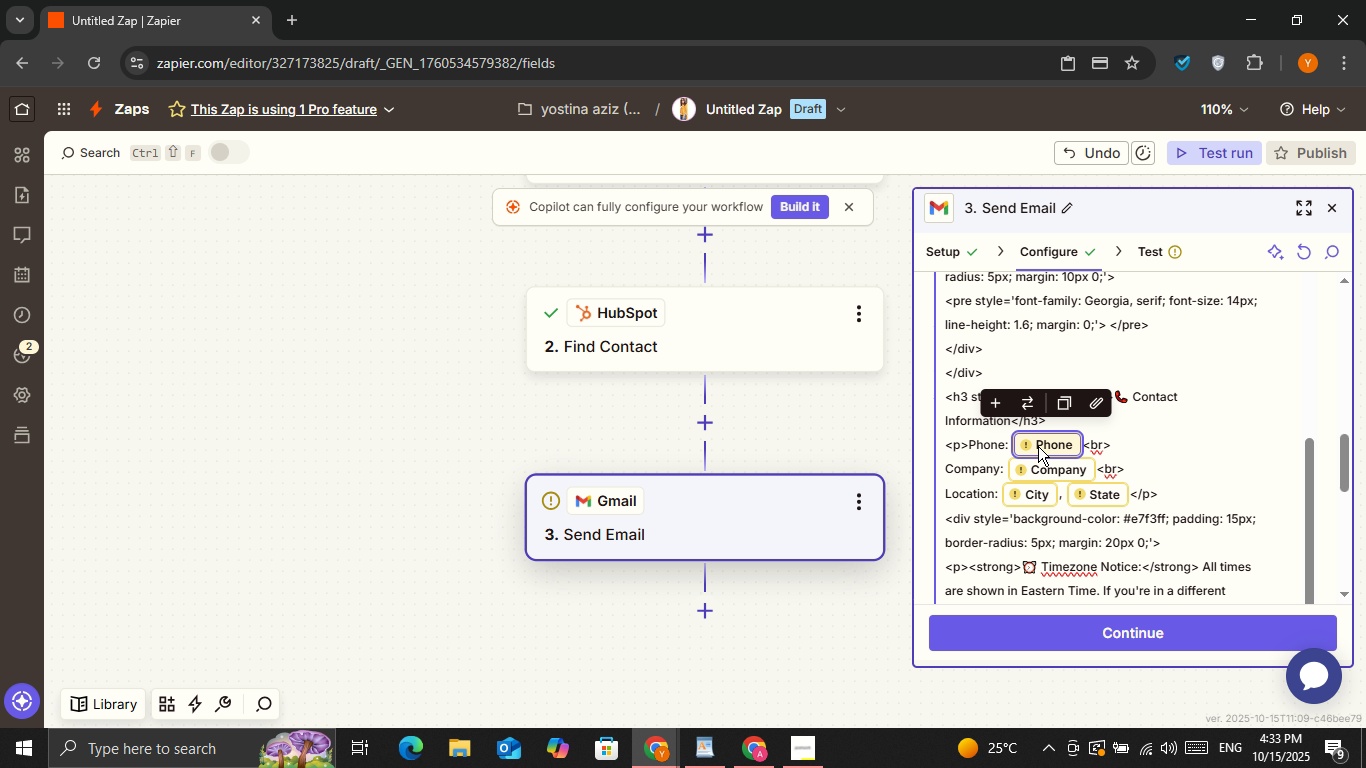 
left_click([1038, 446])
 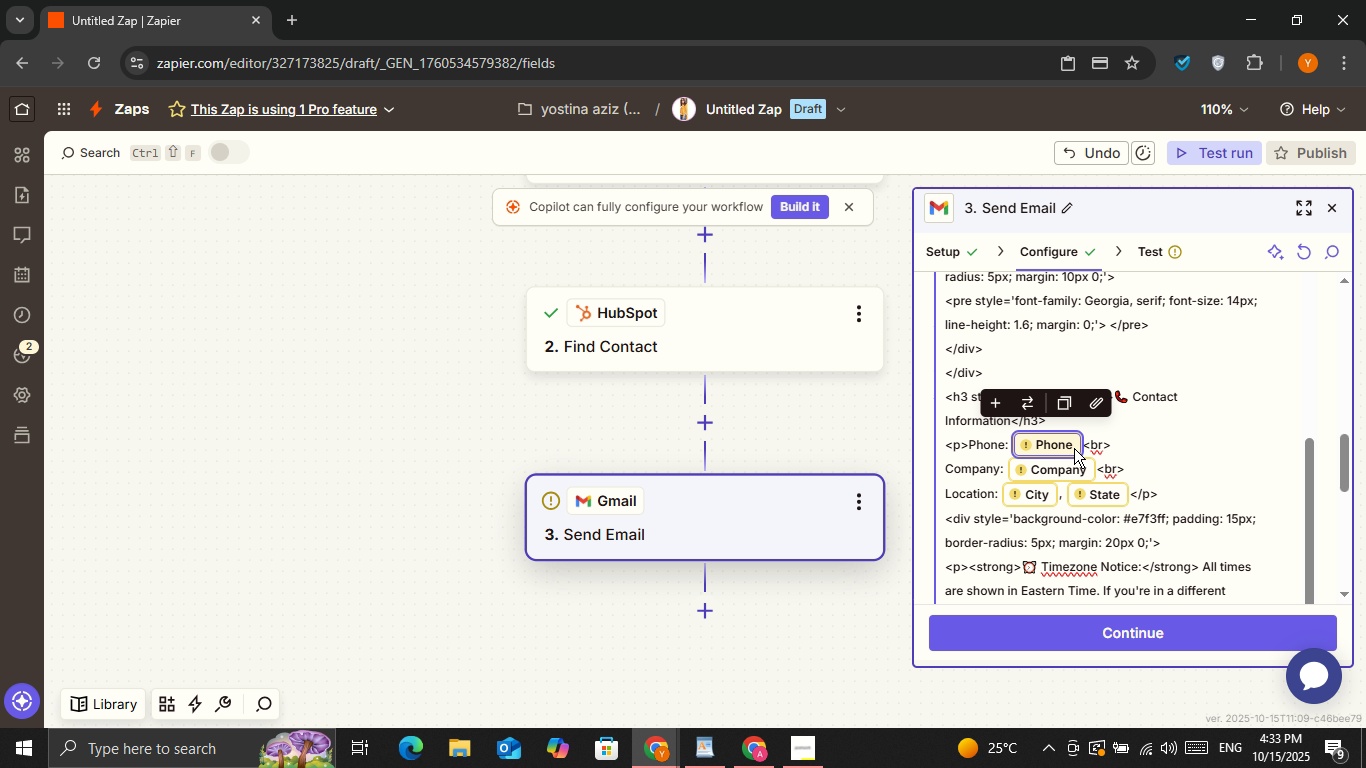 
left_click([1074, 448])
 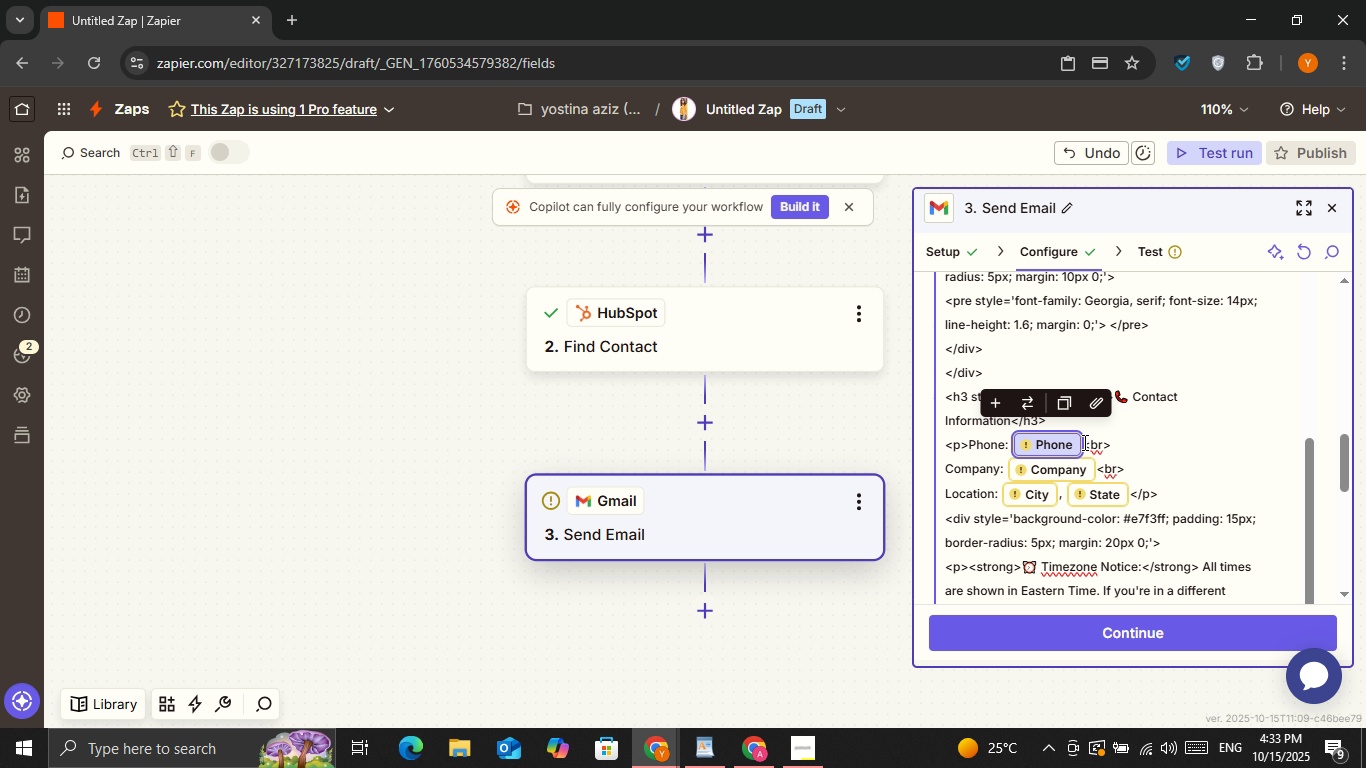 
left_click([1084, 442])
 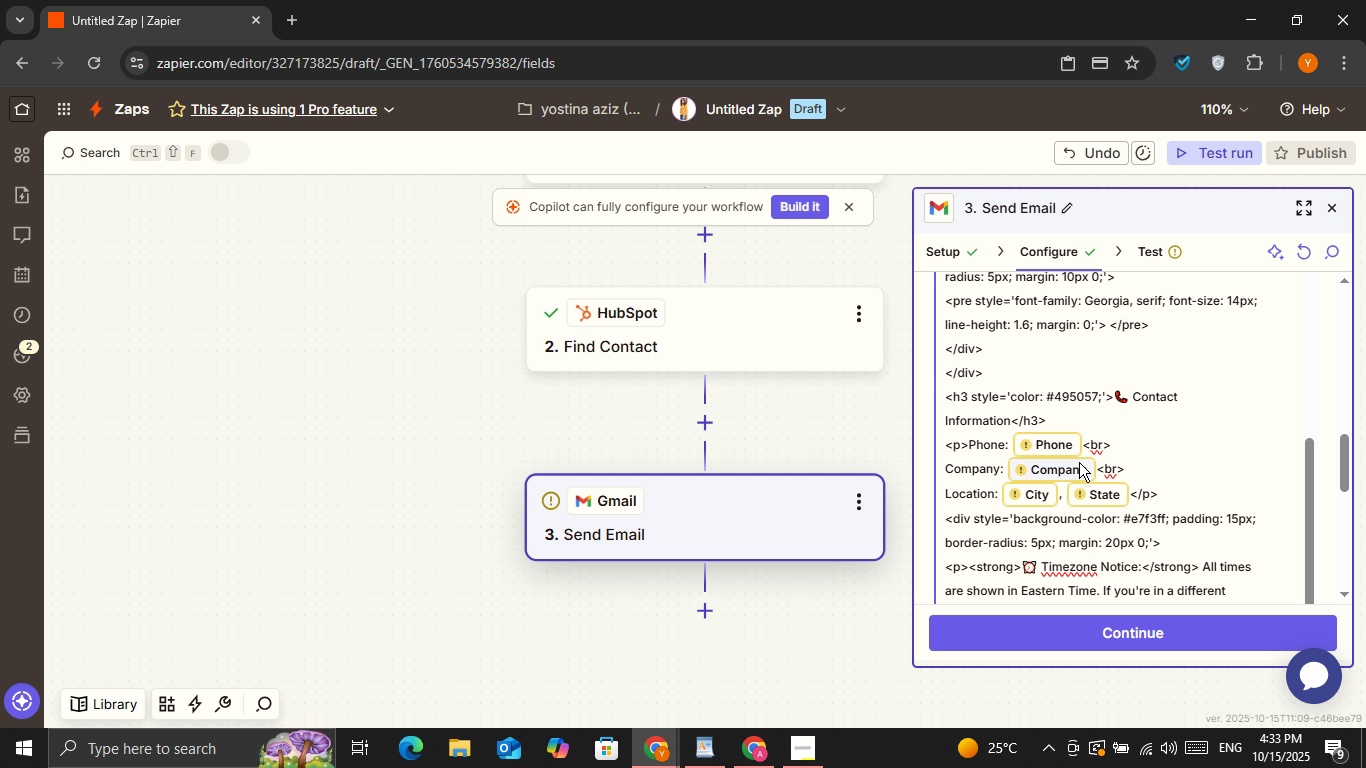 
key(Backspace)
 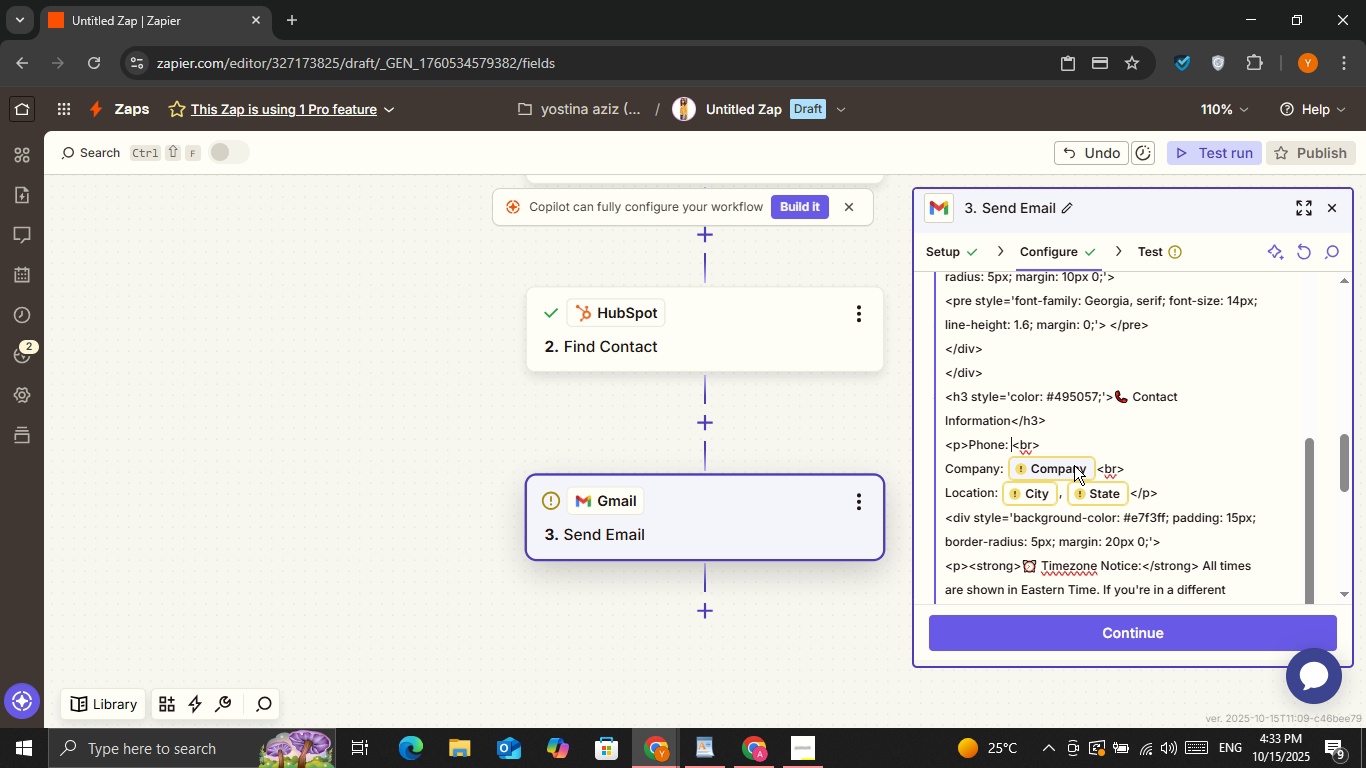 
left_click([1074, 465])
 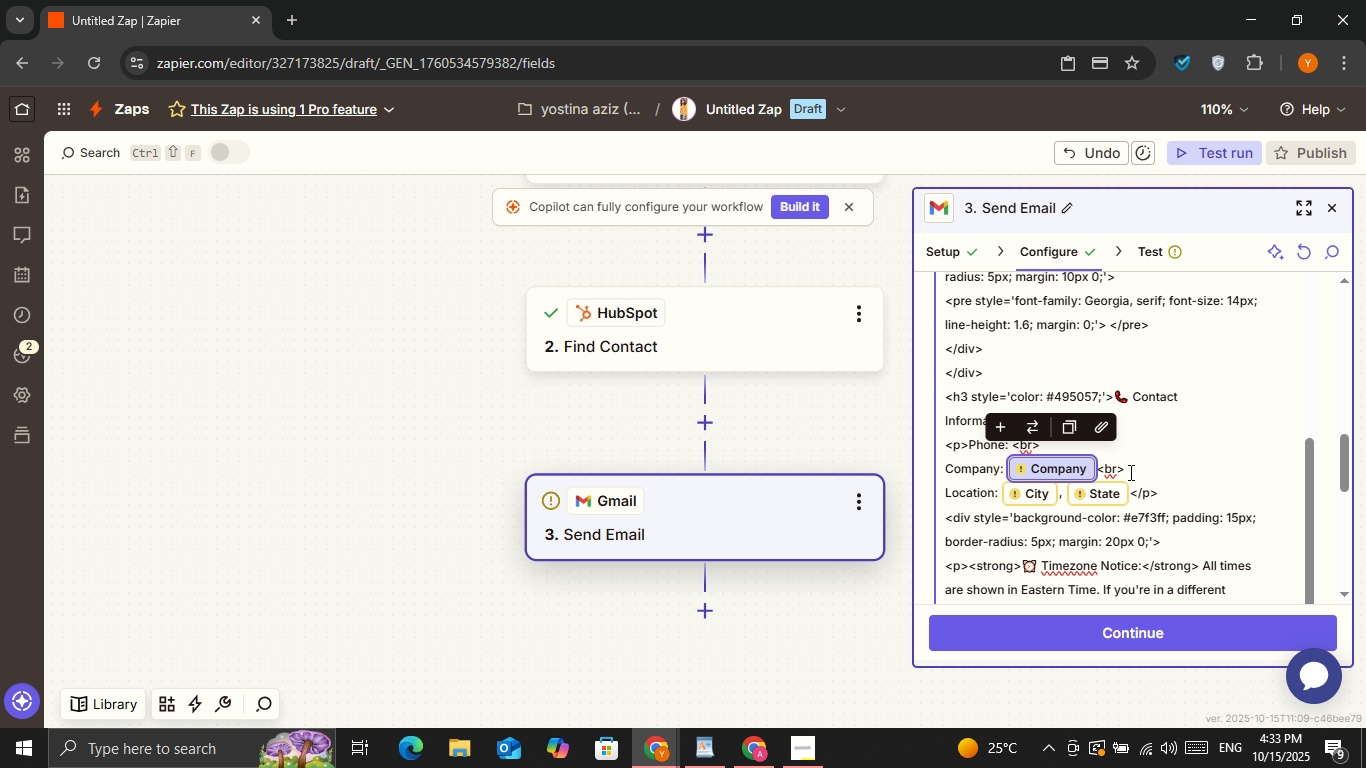 
left_click_drag(start_coordinate=[1130, 472], to_coordinate=[947, 448])
 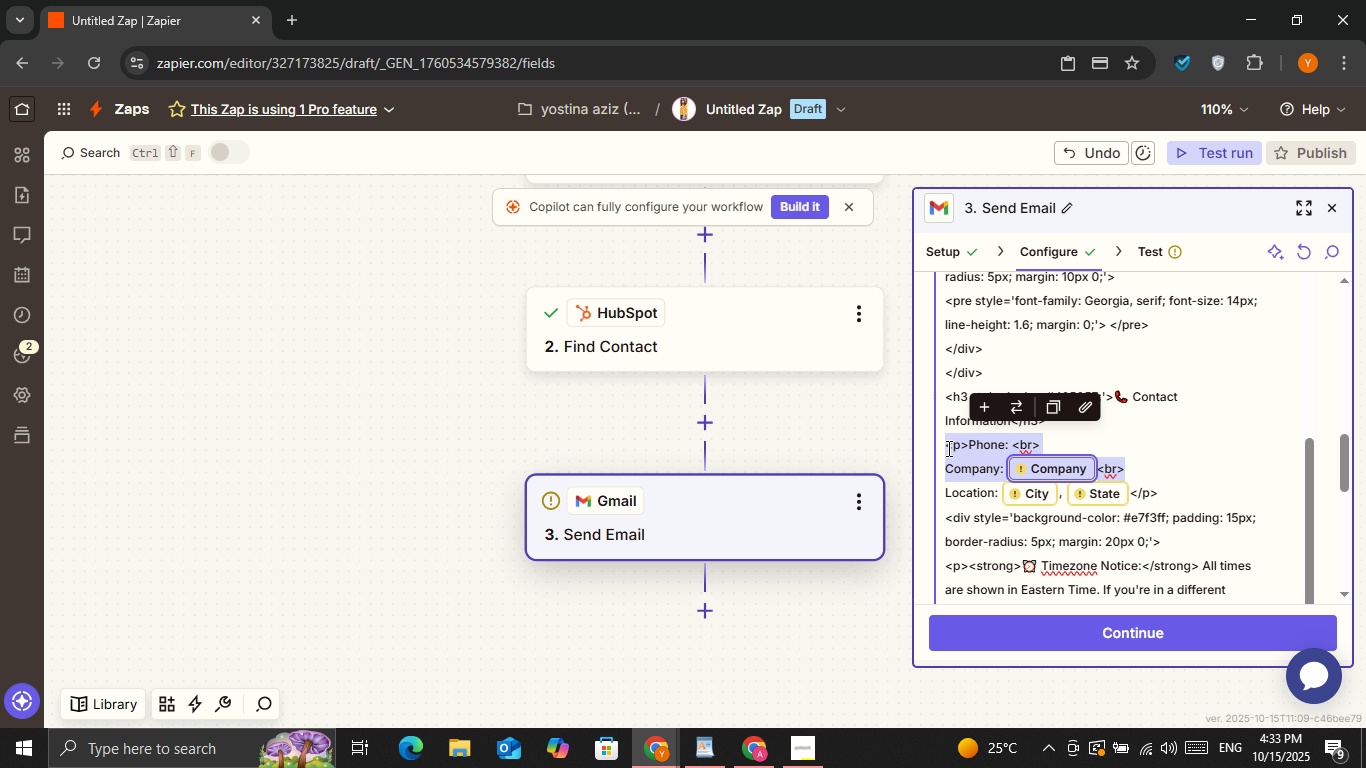 
key(Backspace)
 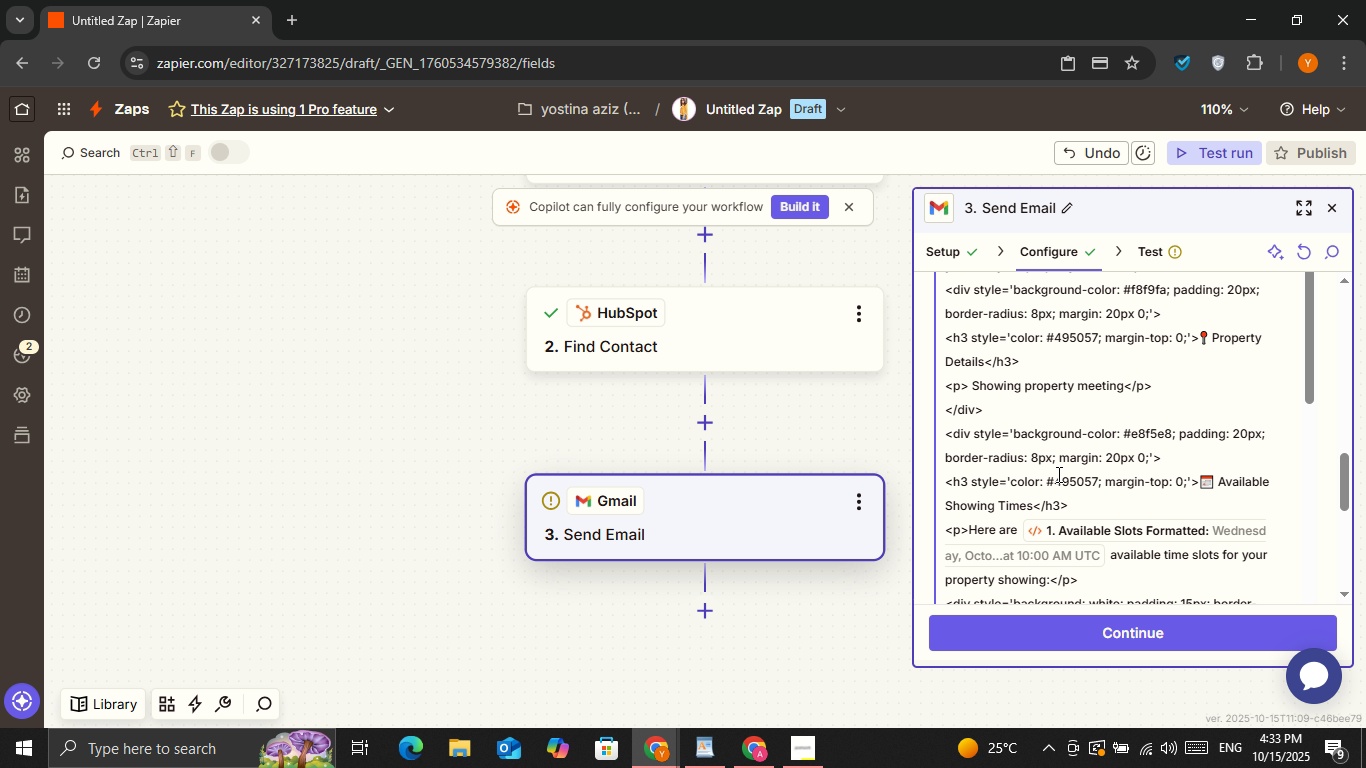 
scroll: coordinate [1100, 443], scroll_direction: down, amount: 3.0
 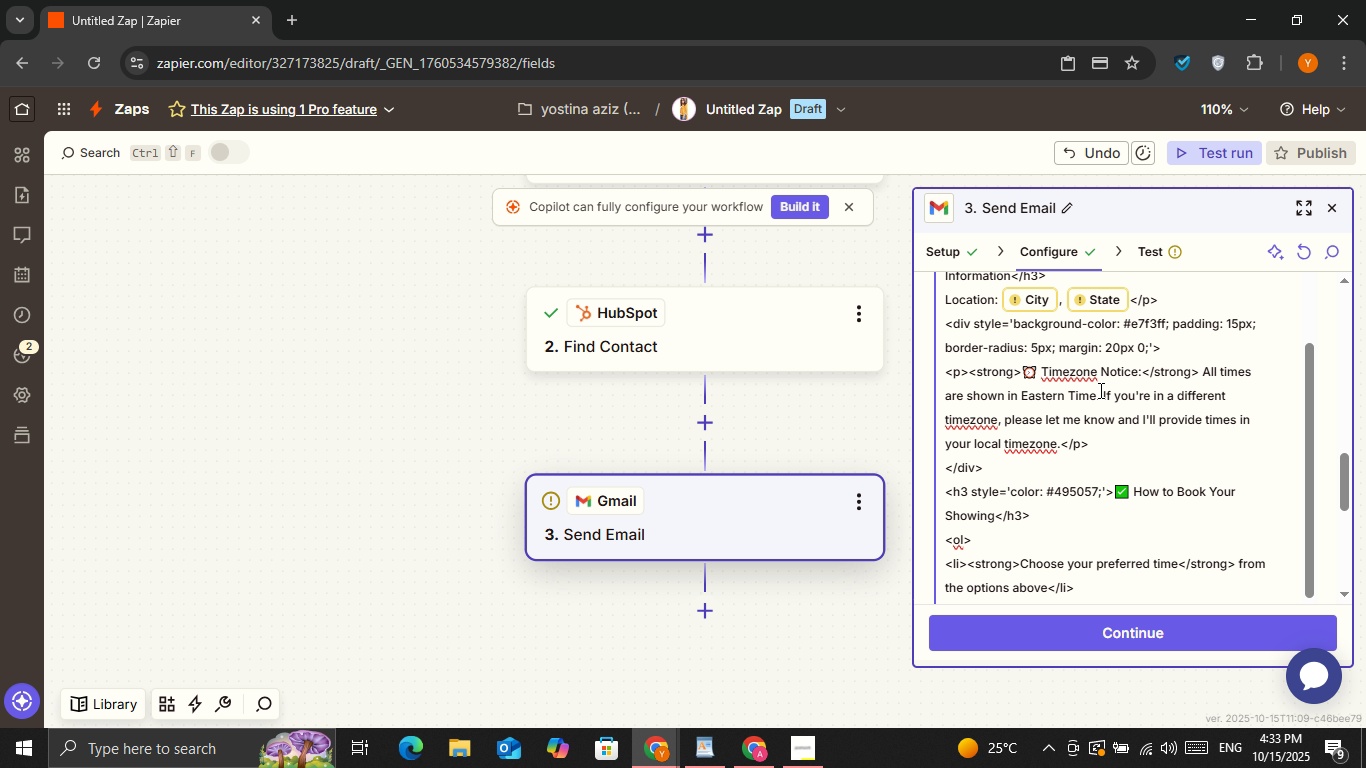 
scroll: coordinate [1099, 390], scroll_direction: up, amount: 1.0
 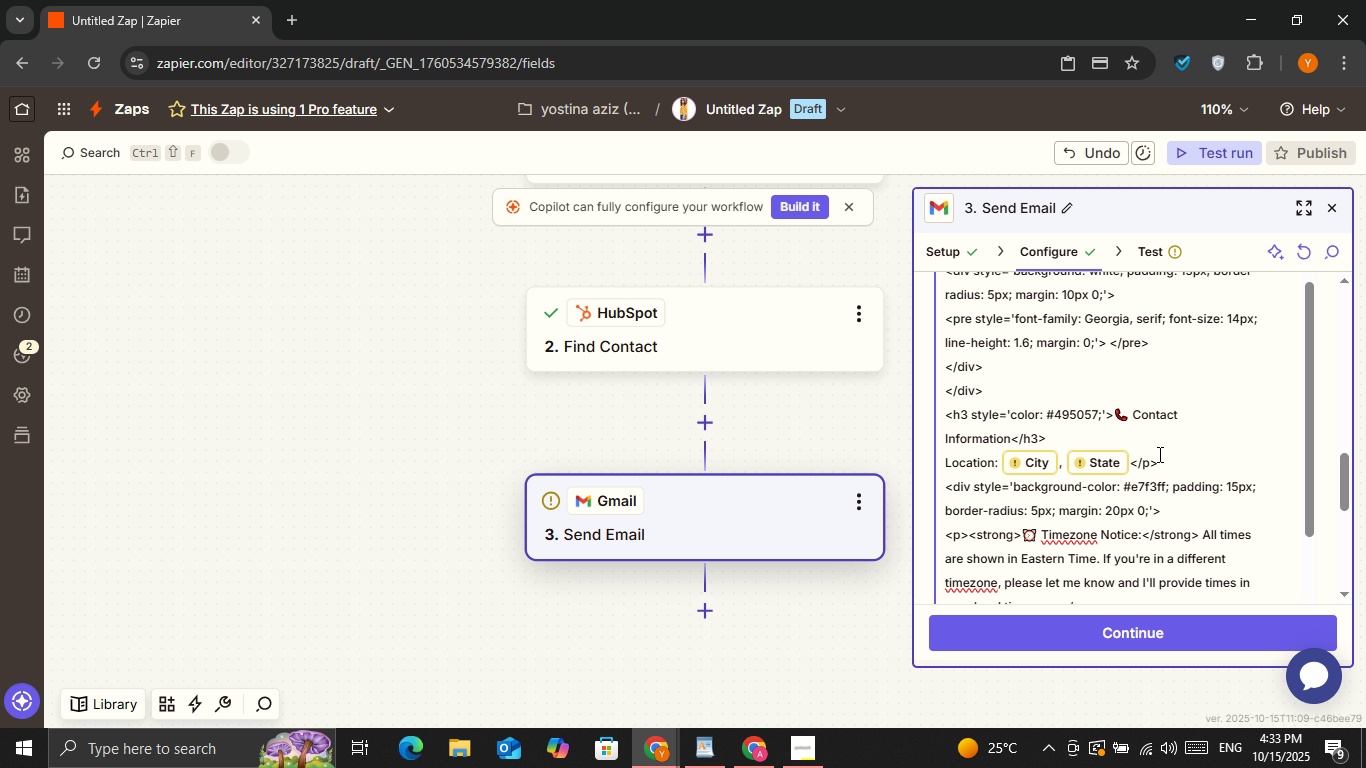 
left_click_drag(start_coordinate=[1161, 457], to_coordinate=[940, 439])
 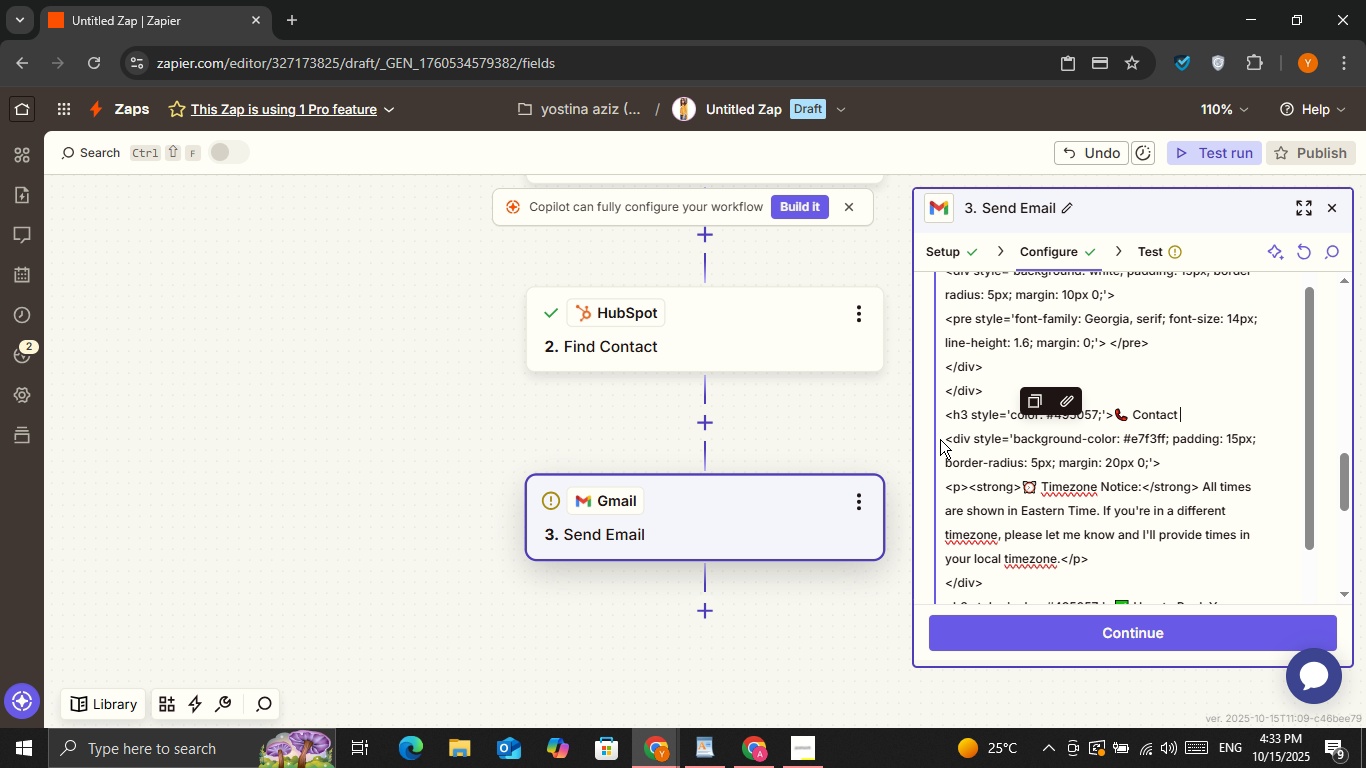 
key(Backspace)
 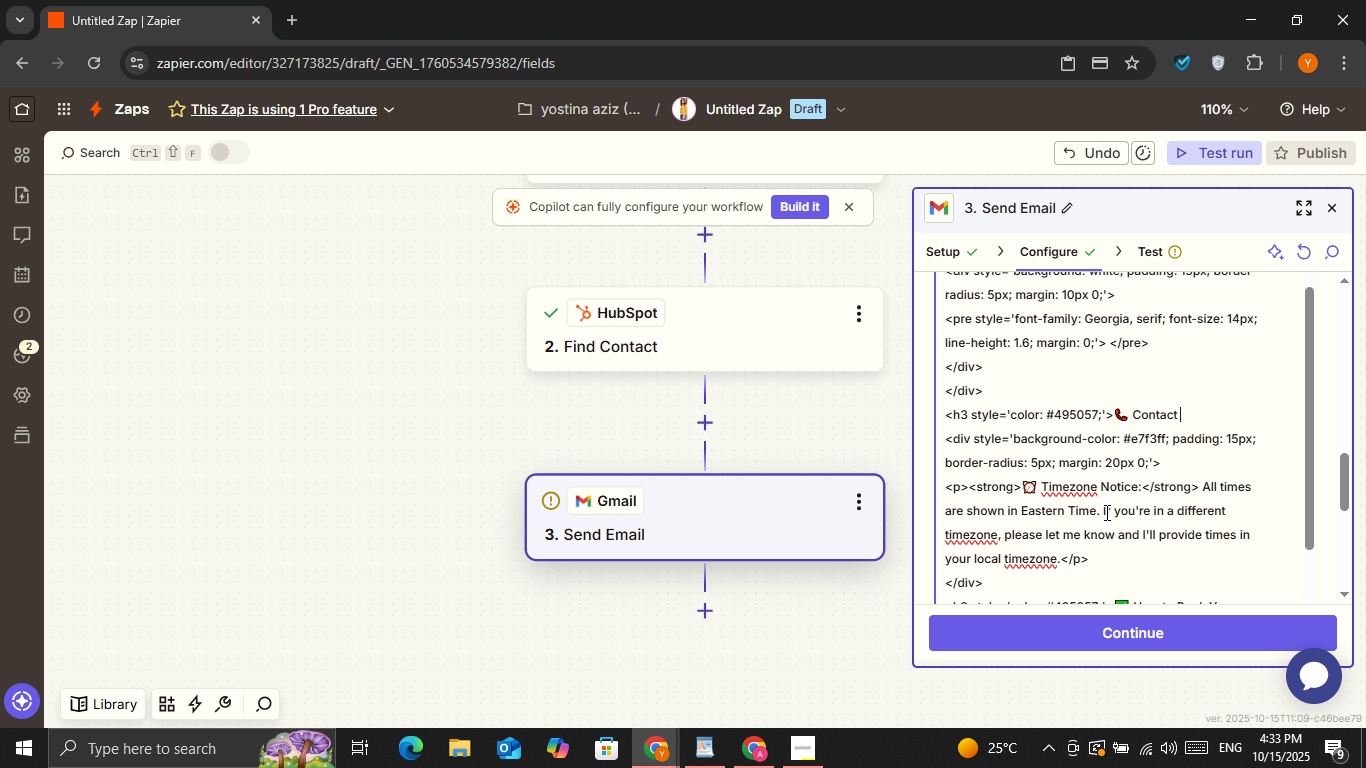 
wait(5.54)
 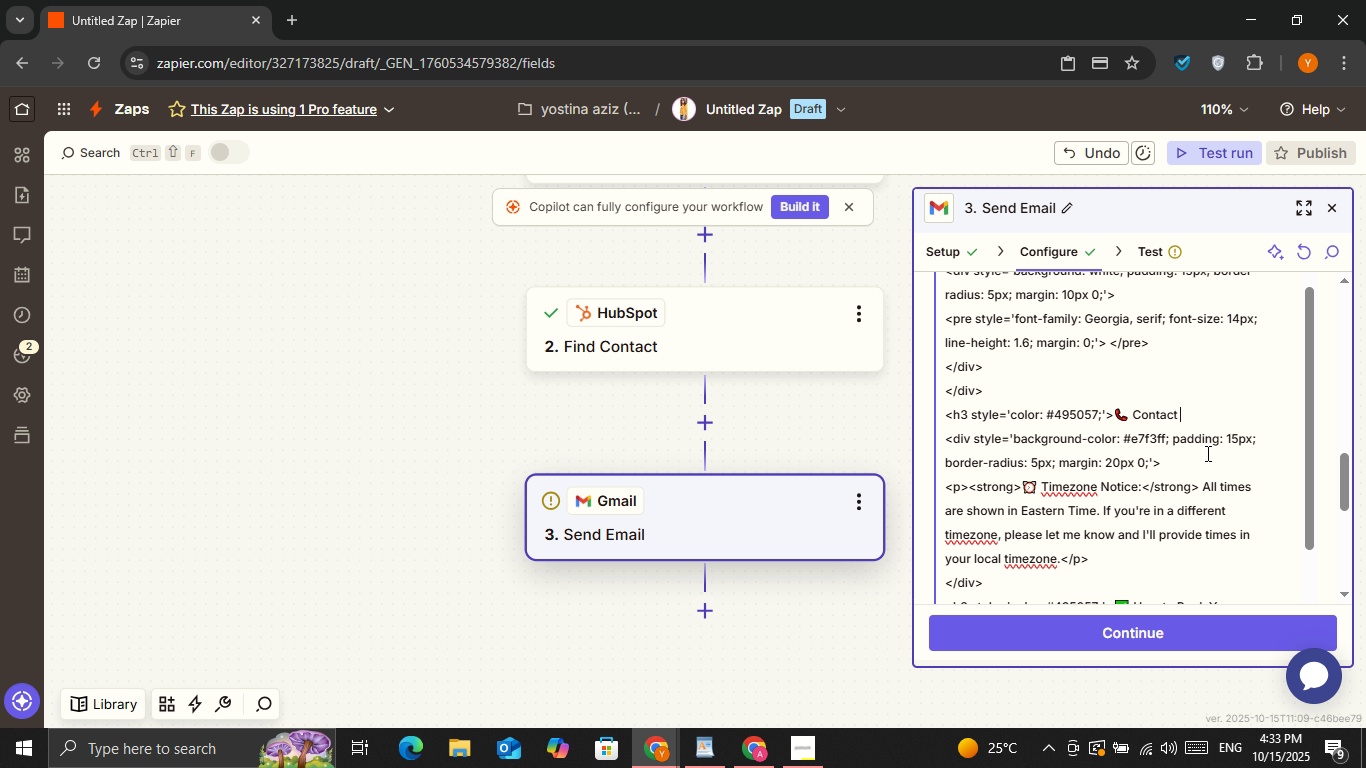 
left_click_drag(start_coordinate=[1099, 513], to_coordinate=[1252, 533])
 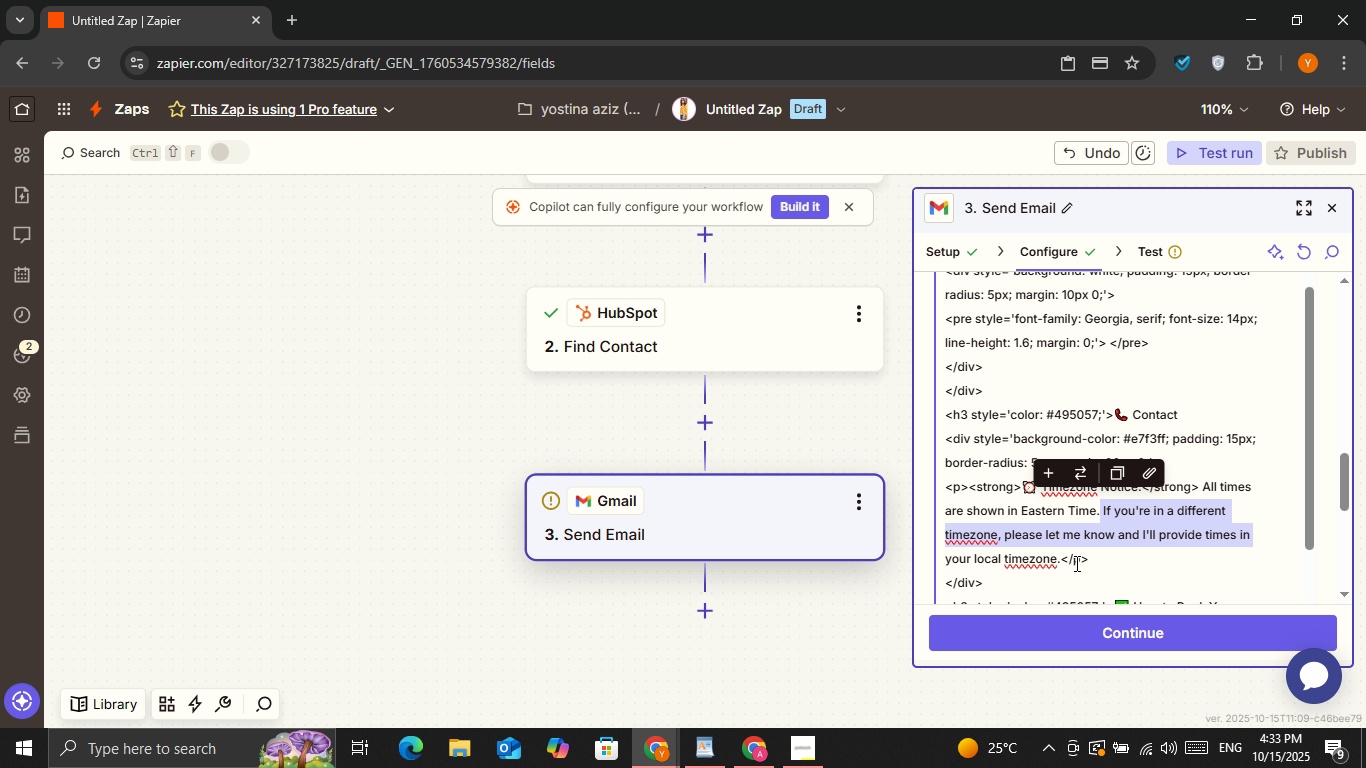 
left_click([1087, 560])
 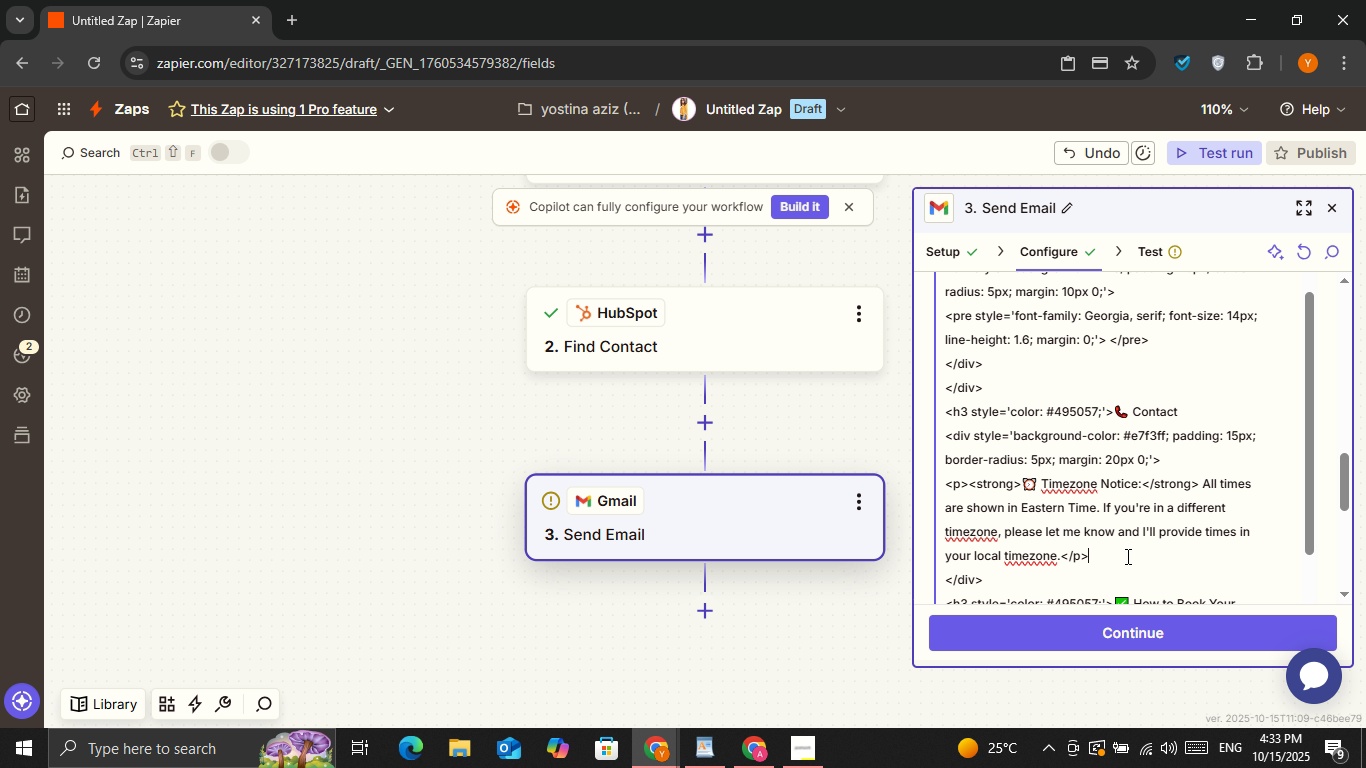 
scroll: coordinate [1126, 556], scroll_direction: down, amount: 1.0
 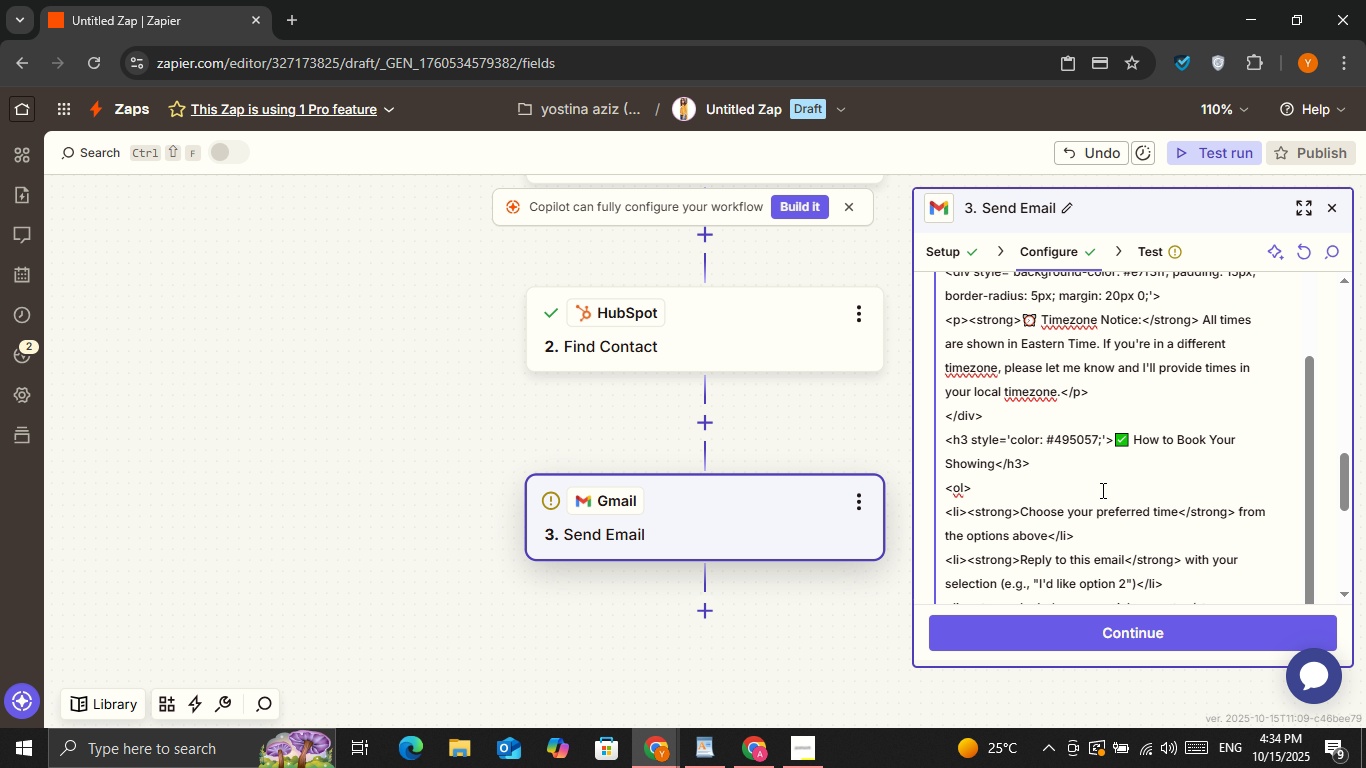 
left_click([1064, 493])
 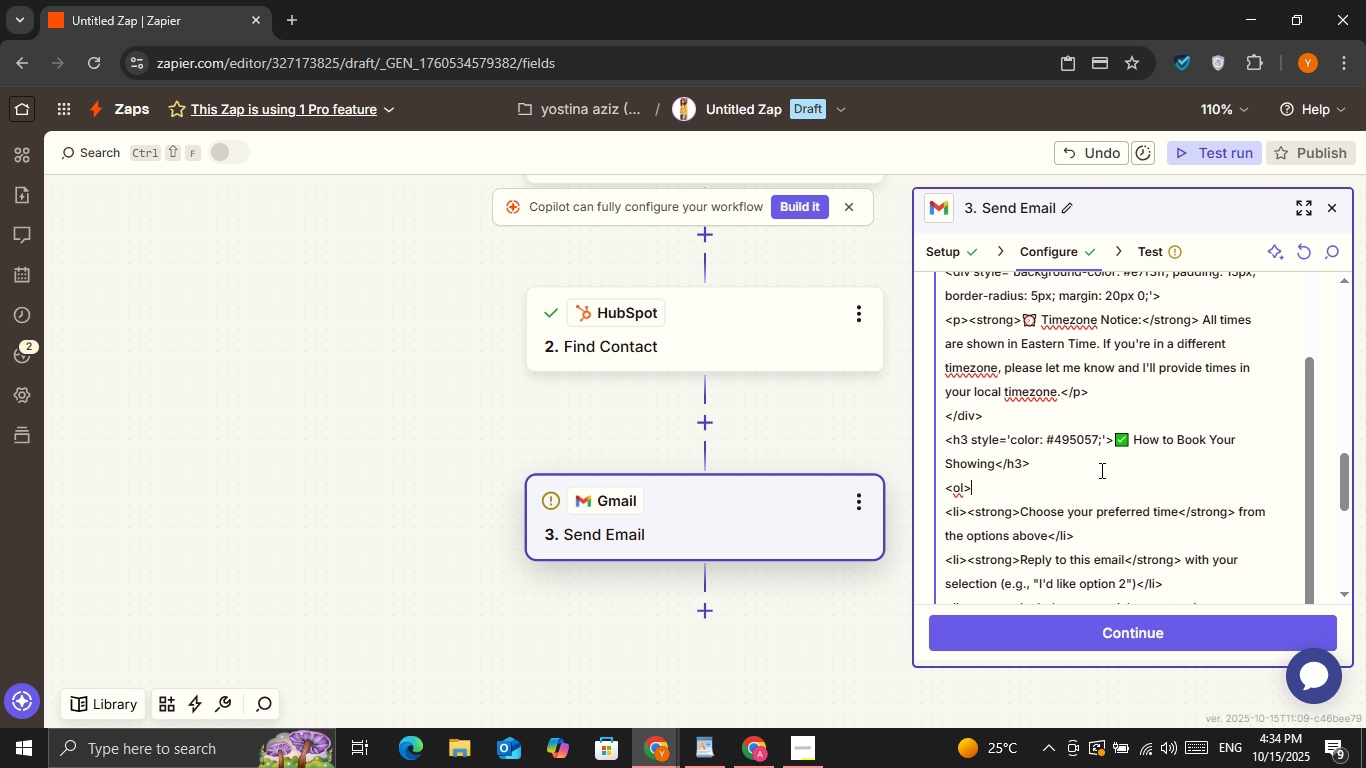 
scroll: coordinate [1071, 500], scroll_direction: down, amount: 2.0
 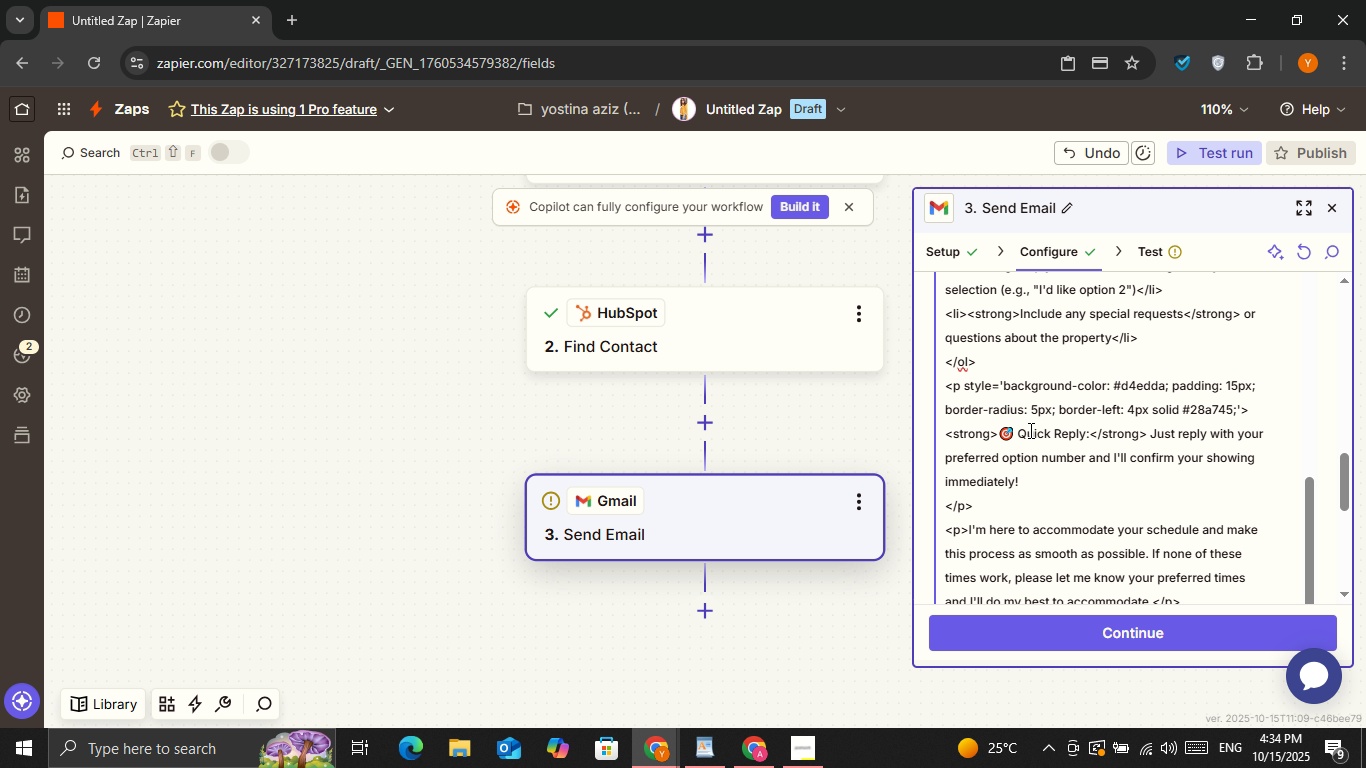 
left_click_drag(start_coordinate=[1024, 432], to_coordinate=[1085, 432])
 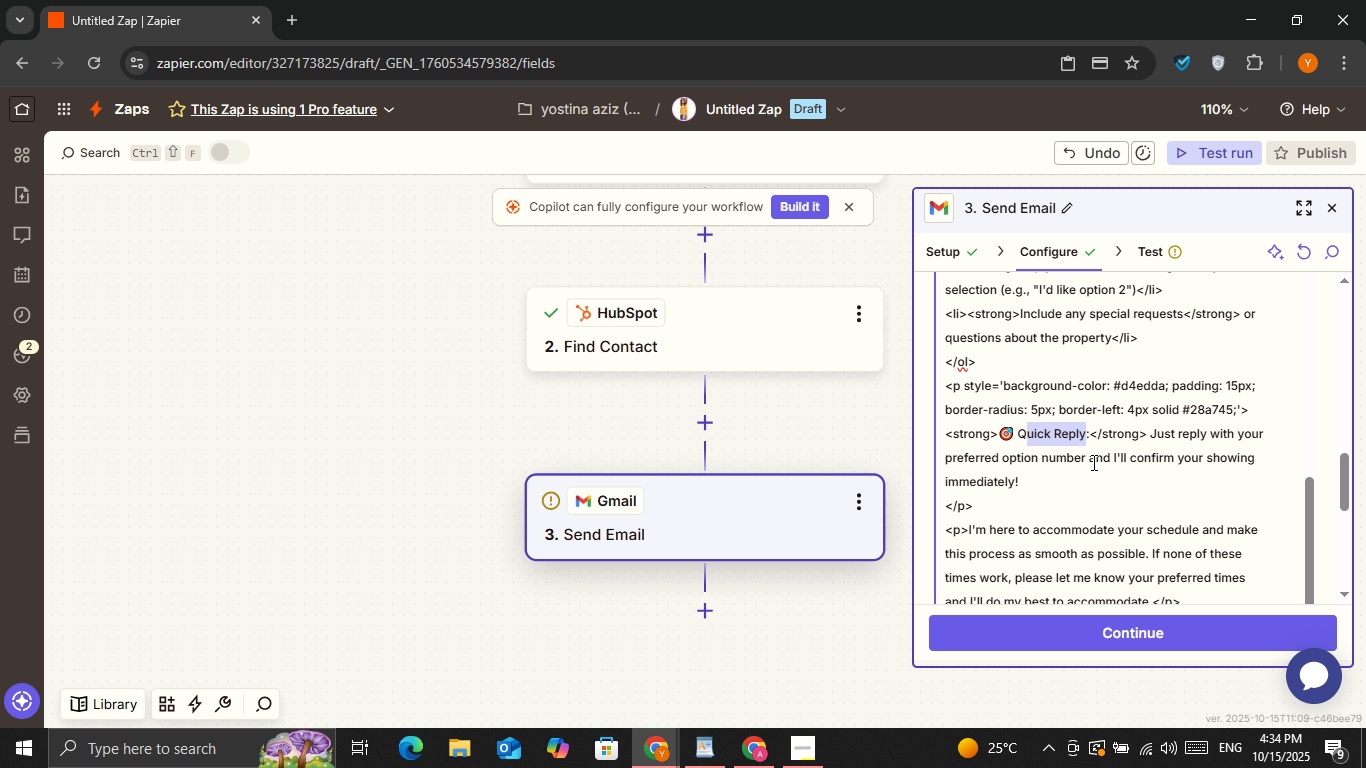 
left_click([1092, 462])
 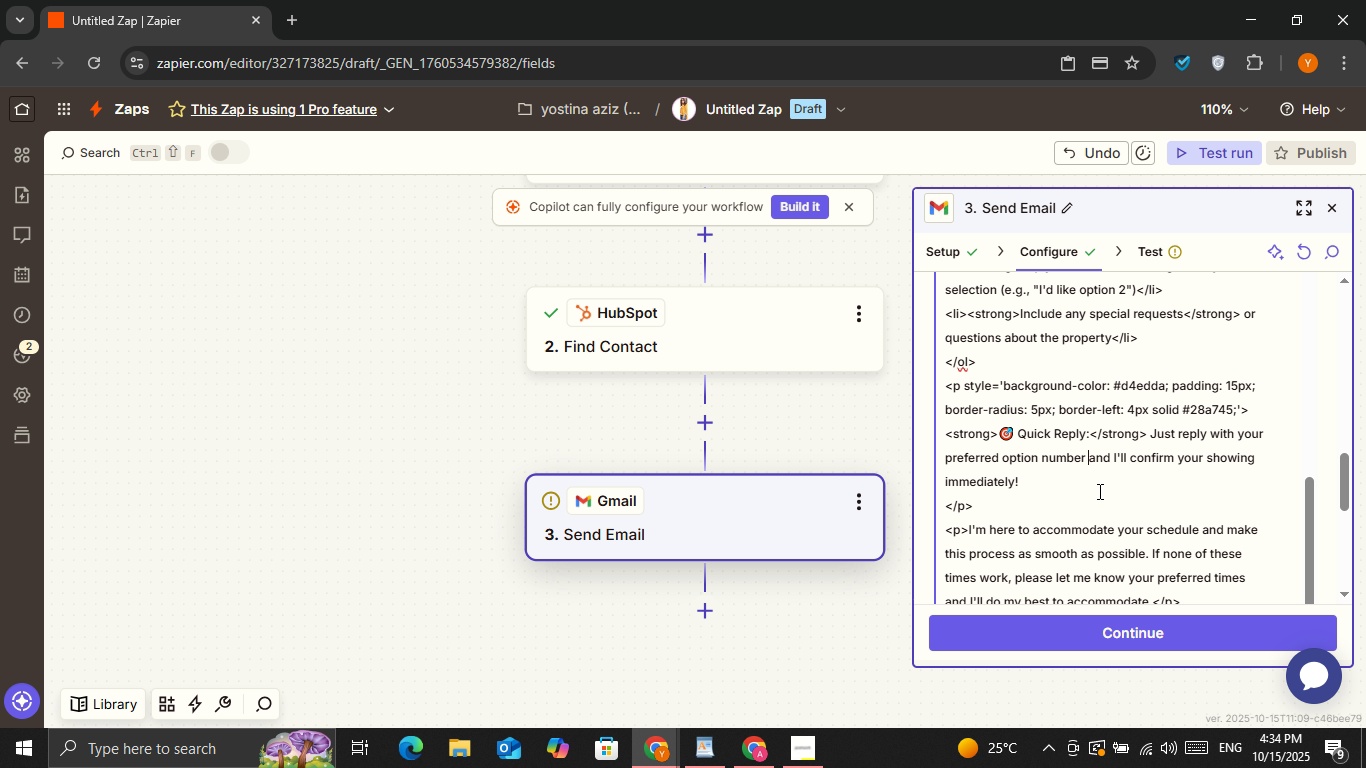 
scroll: coordinate [1098, 484], scroll_direction: down, amount: 2.0
 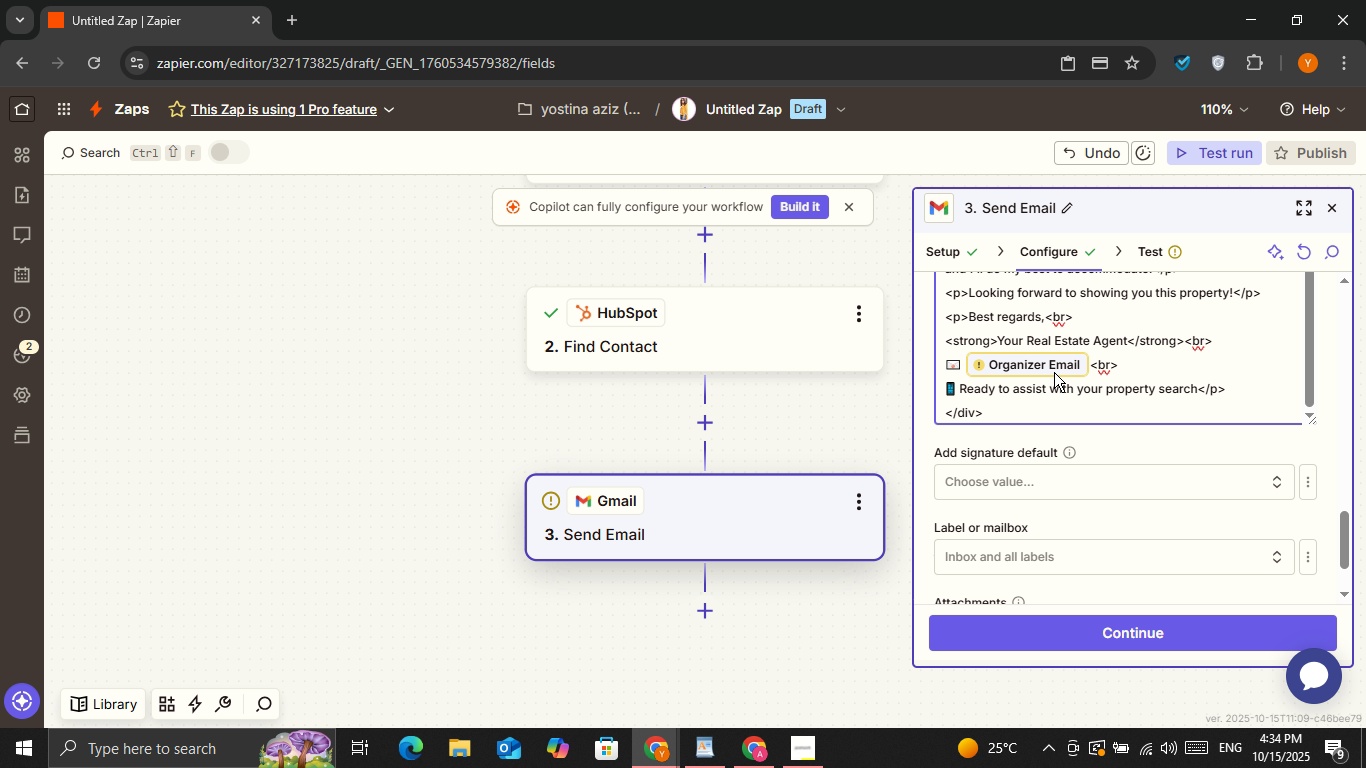 
left_click([1056, 367])
 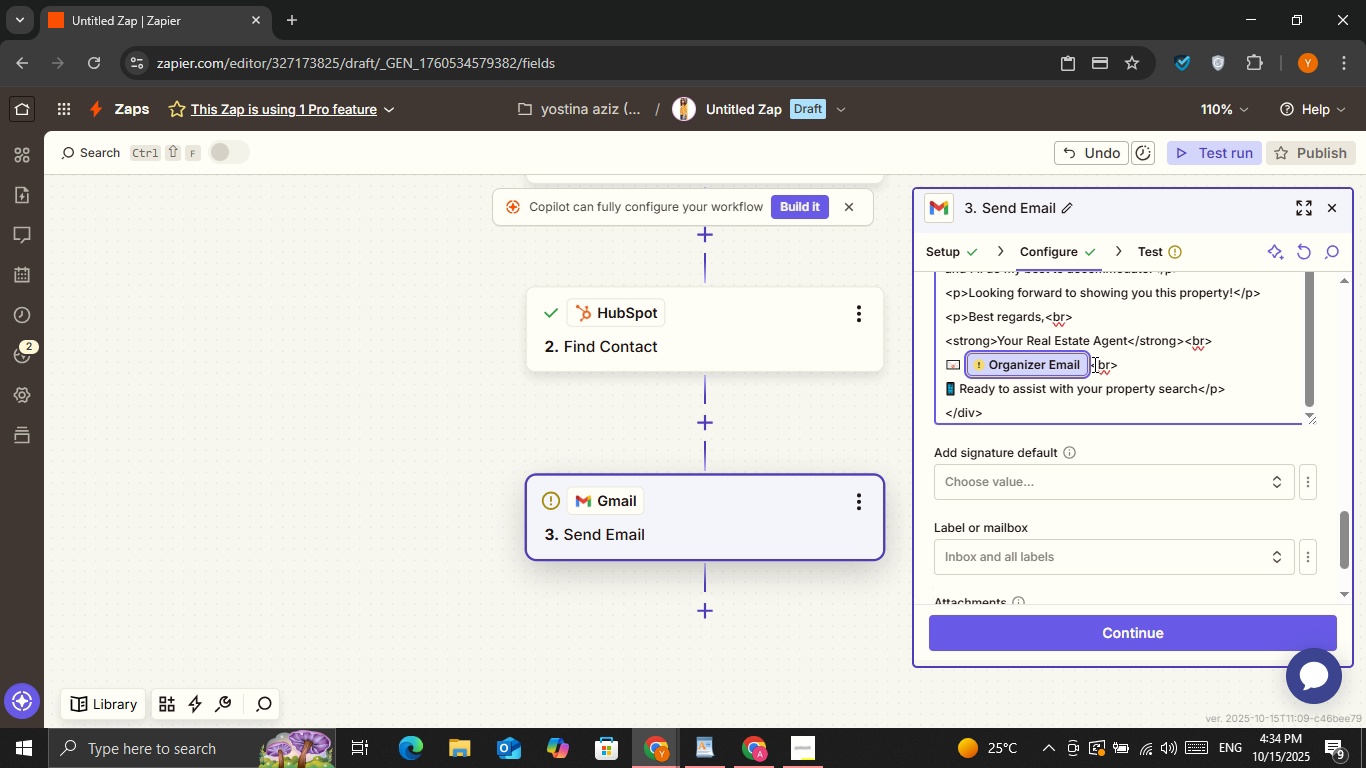 
left_click([1092, 364])
 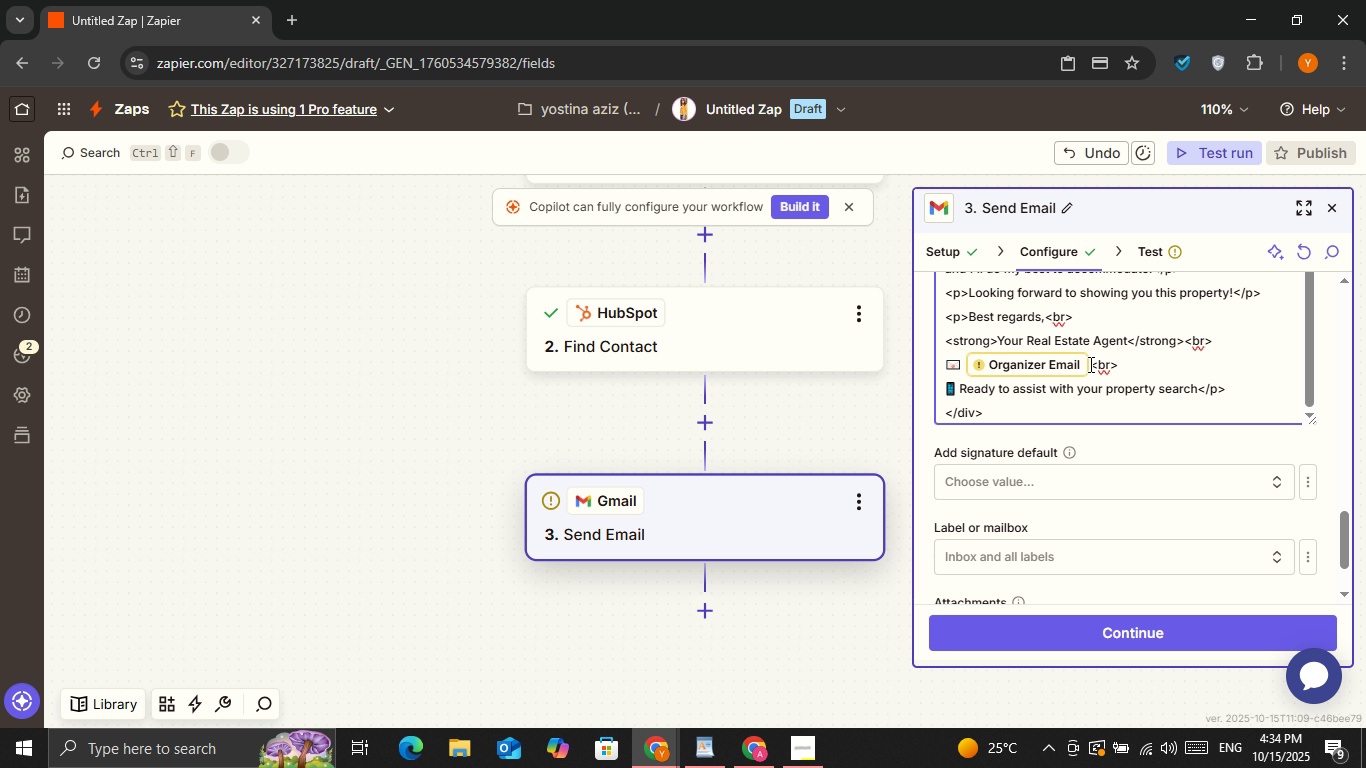 
left_click_drag(start_coordinate=[1089, 364], to_coordinate=[1036, 365])
 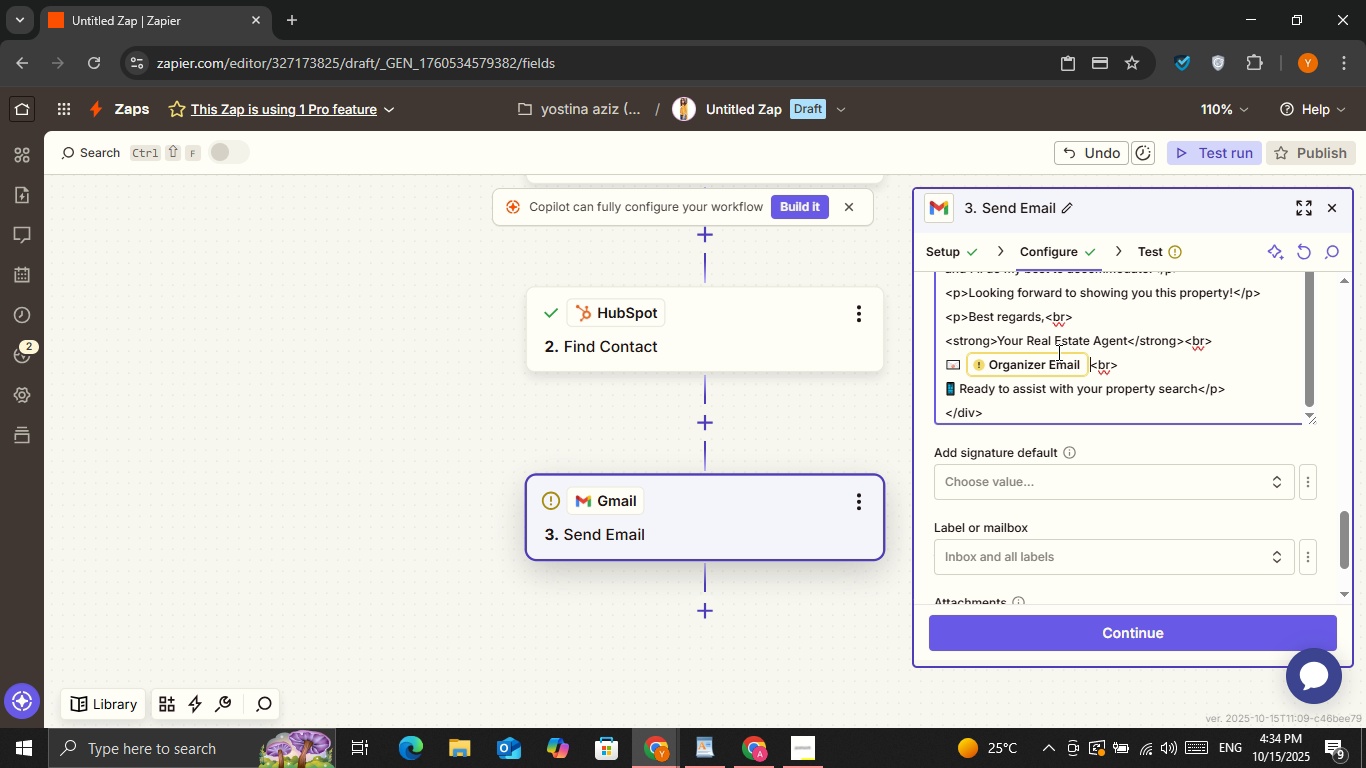 
key(Backspace)
type(yostinaaziz94@gmia)
key(Backspace)
key(Backspace)
type(ail.com)
 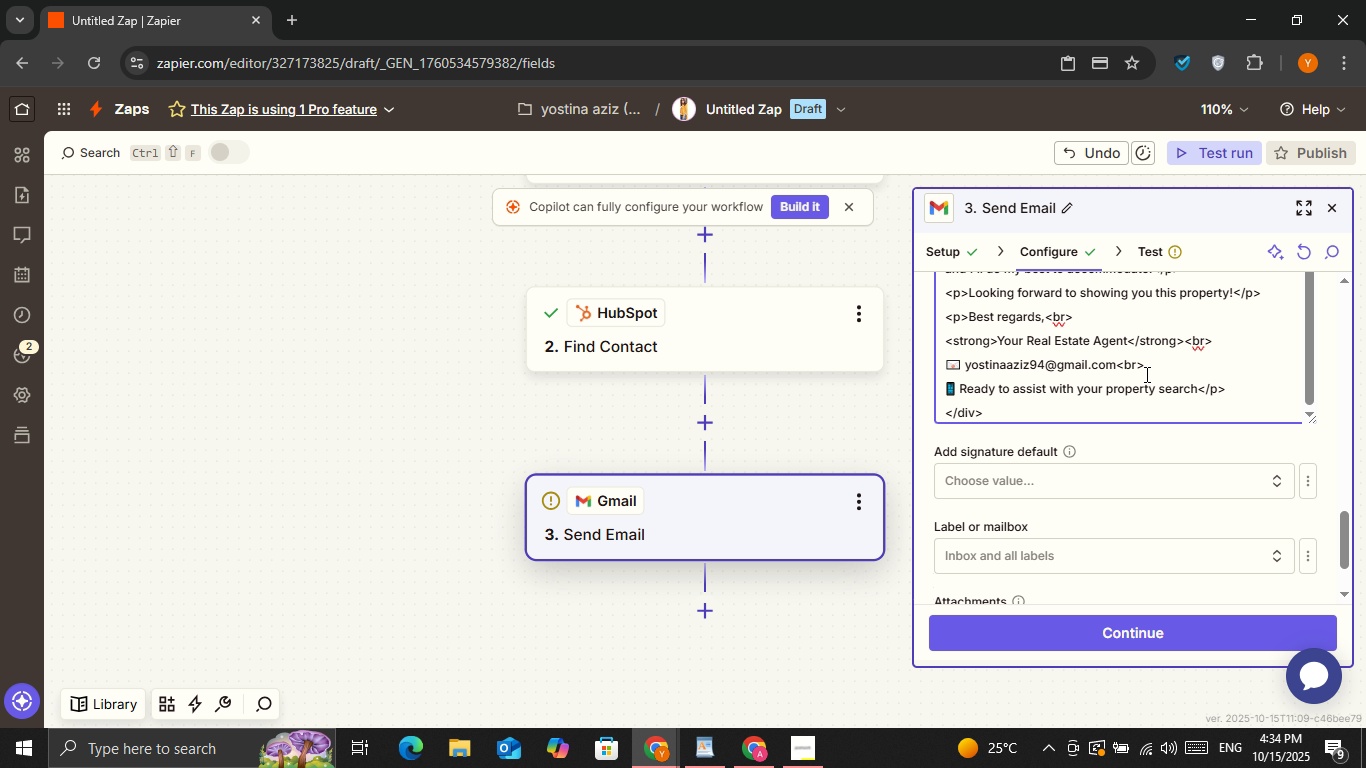 
left_click([1157, 373])
 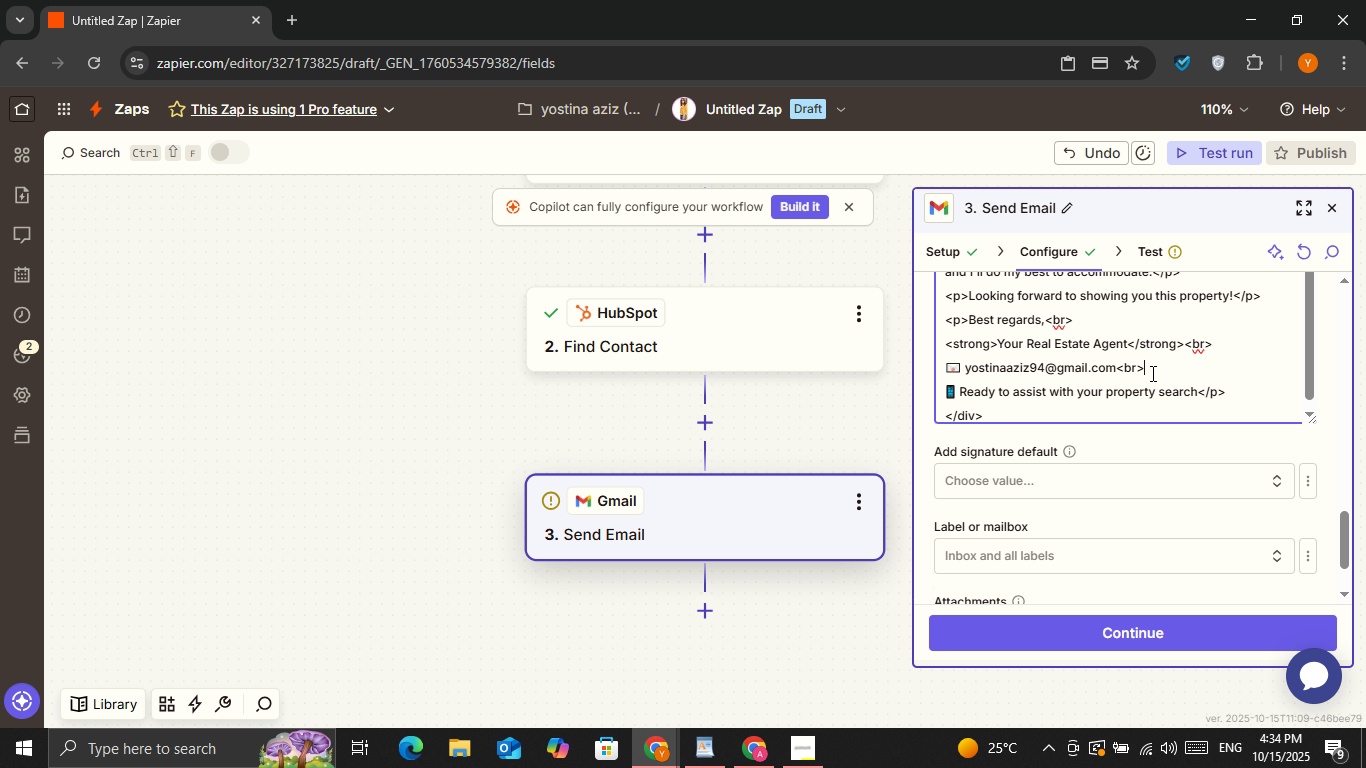 
scroll: coordinate [1151, 373], scroll_direction: up, amount: 1.0
 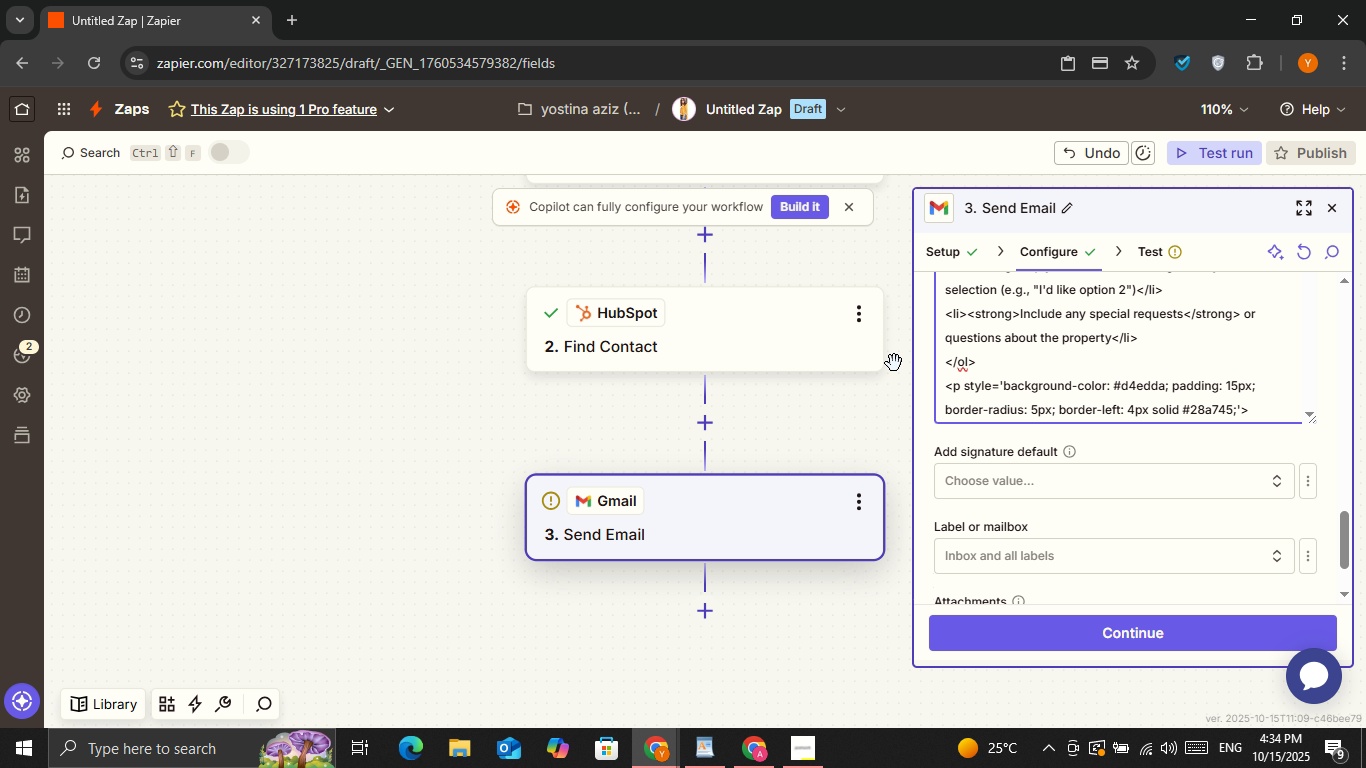 
left_click([796, 330])
 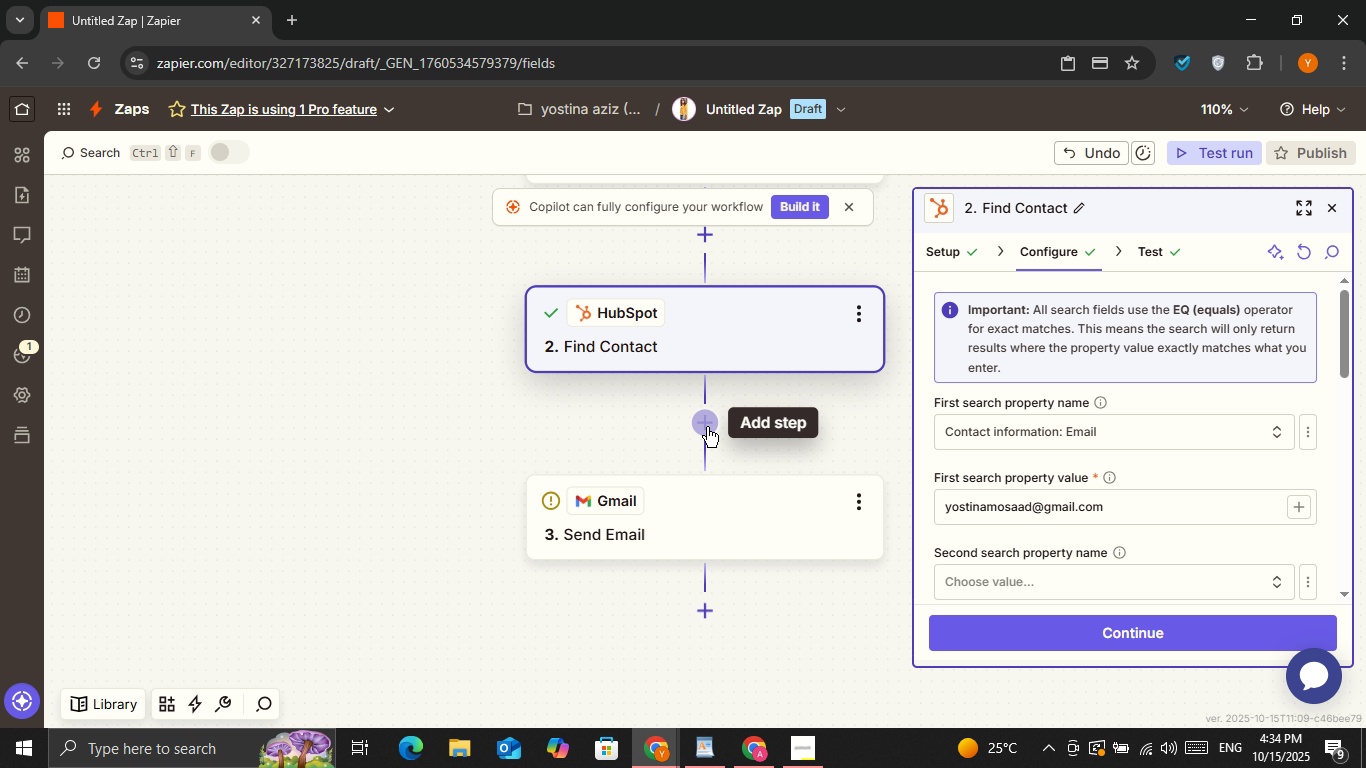 
left_click([707, 427])
 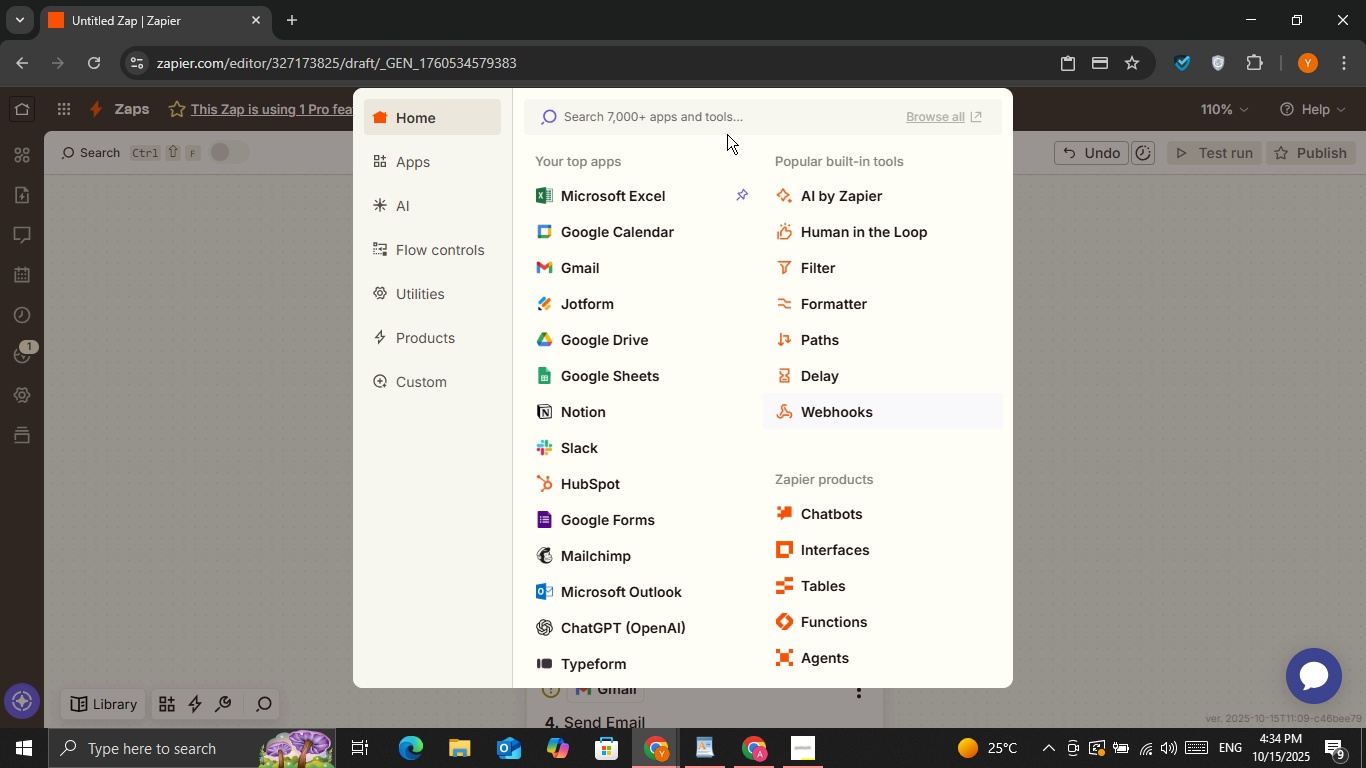 
type(date)
 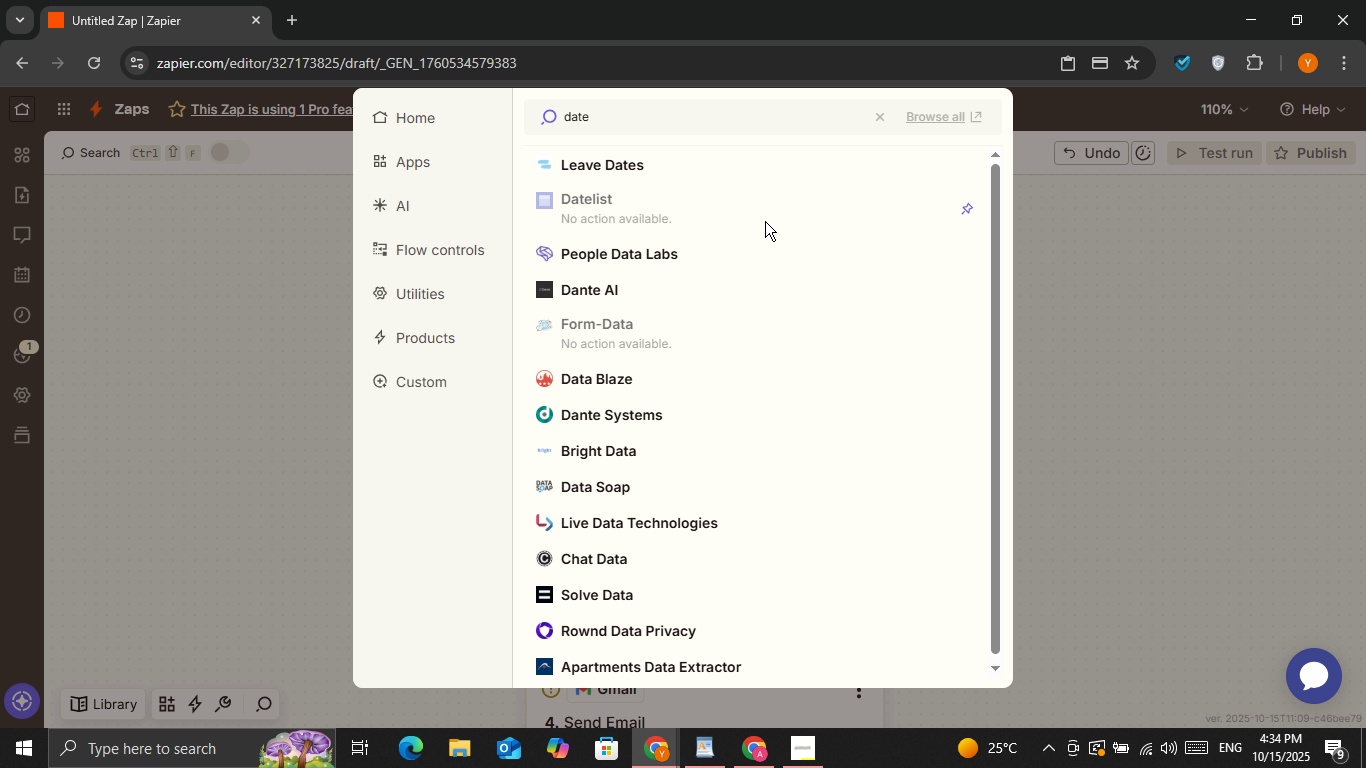 
type(/tim)
key(Backspace)
key(Backspace)
type( timer)
 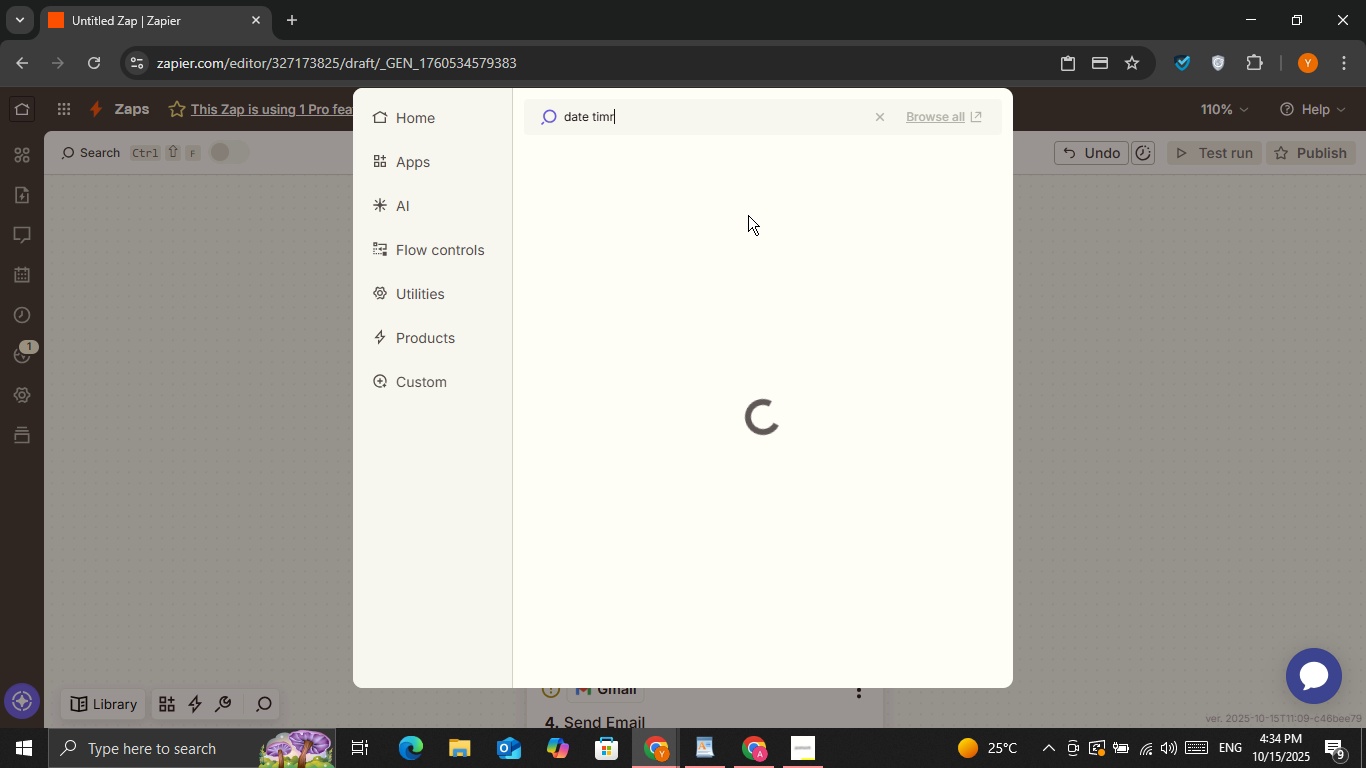 
wait(8.71)
 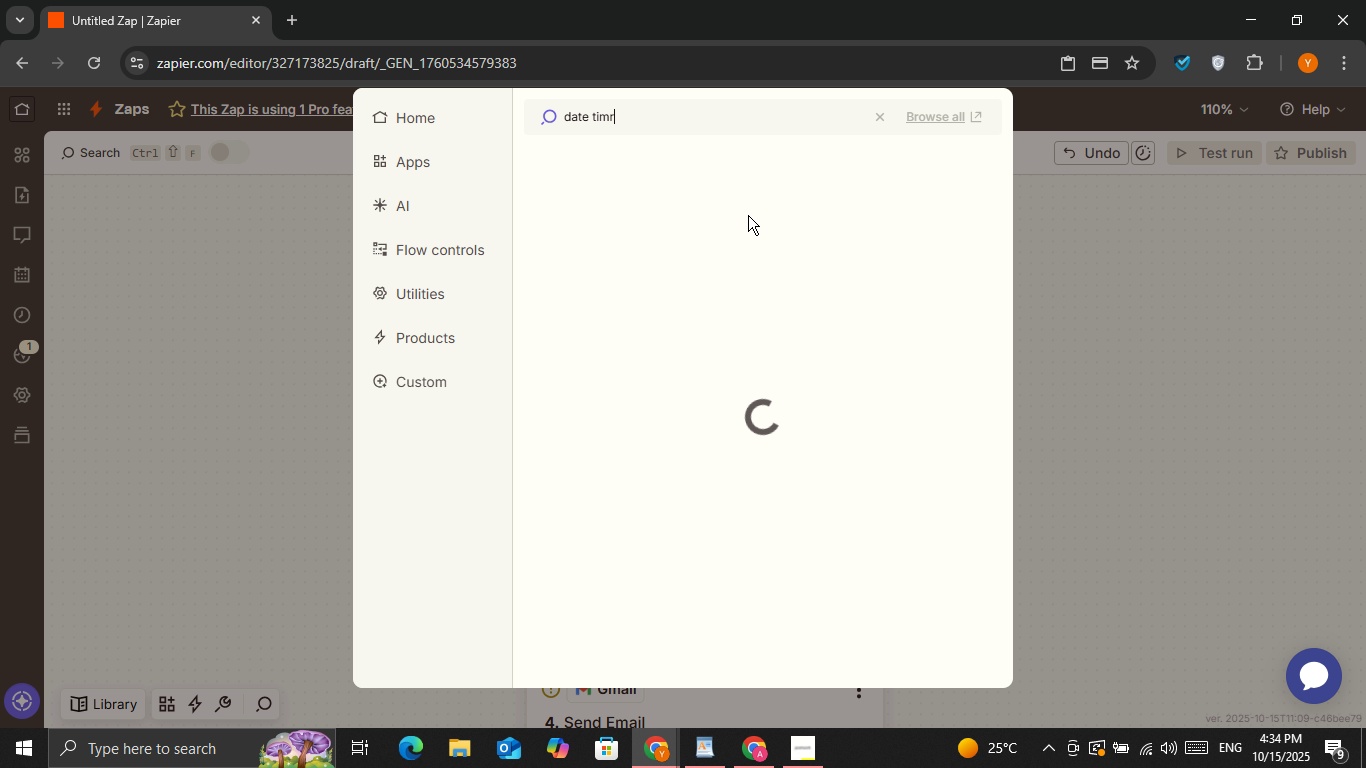 
scroll: coordinate [778, 300], scroll_direction: down, amount: 4.0
 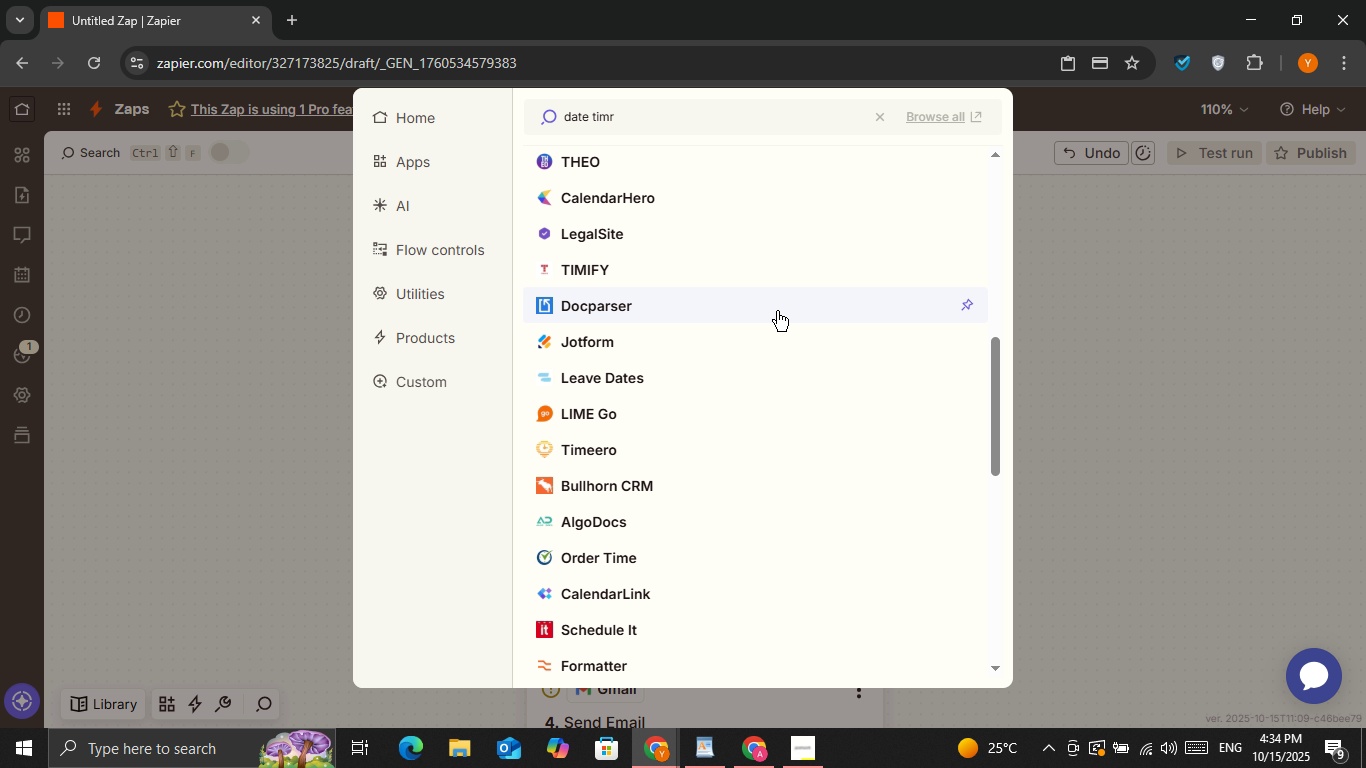 
left_click([809, 744])